 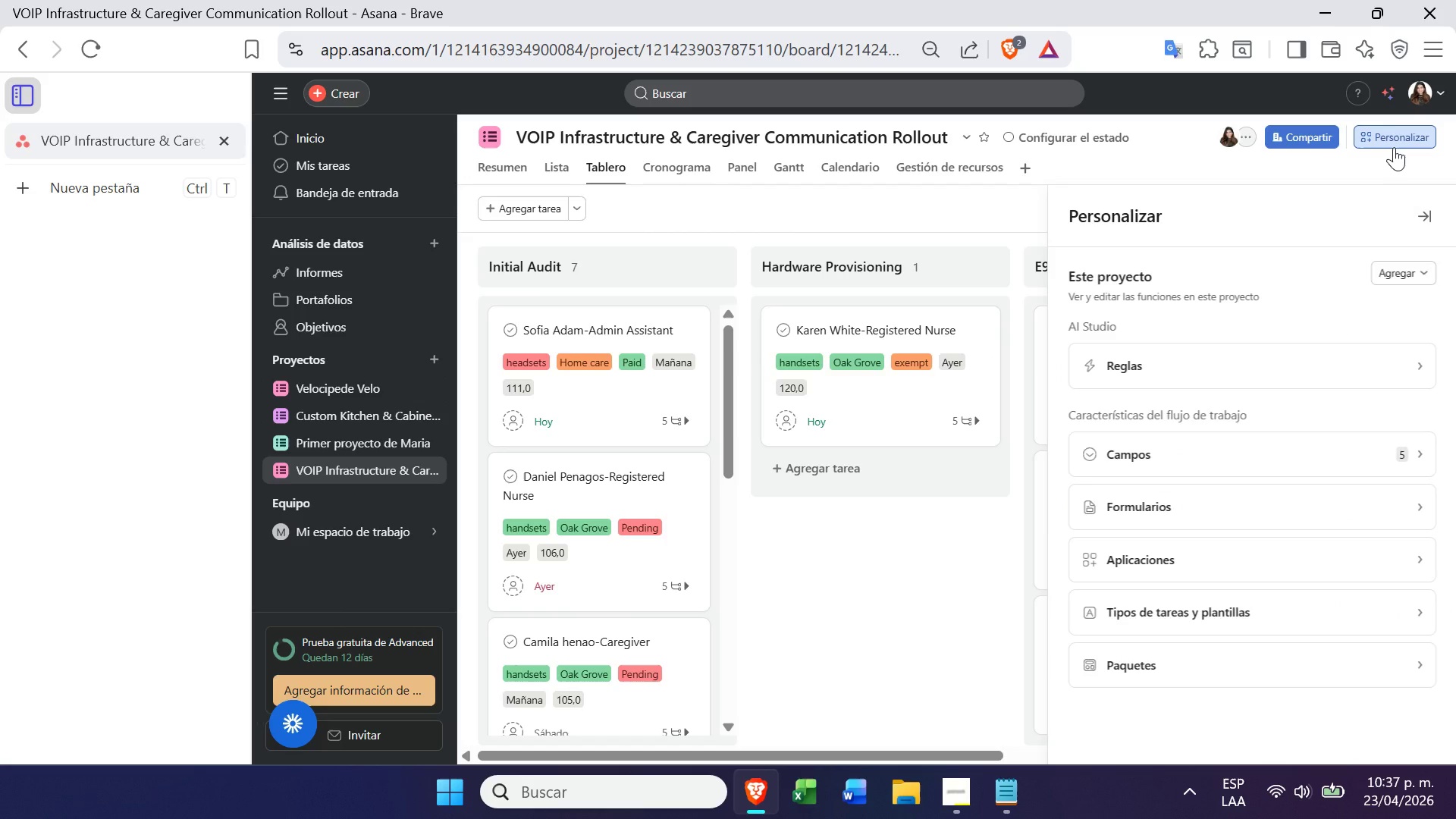 
left_click([1225, 372])
 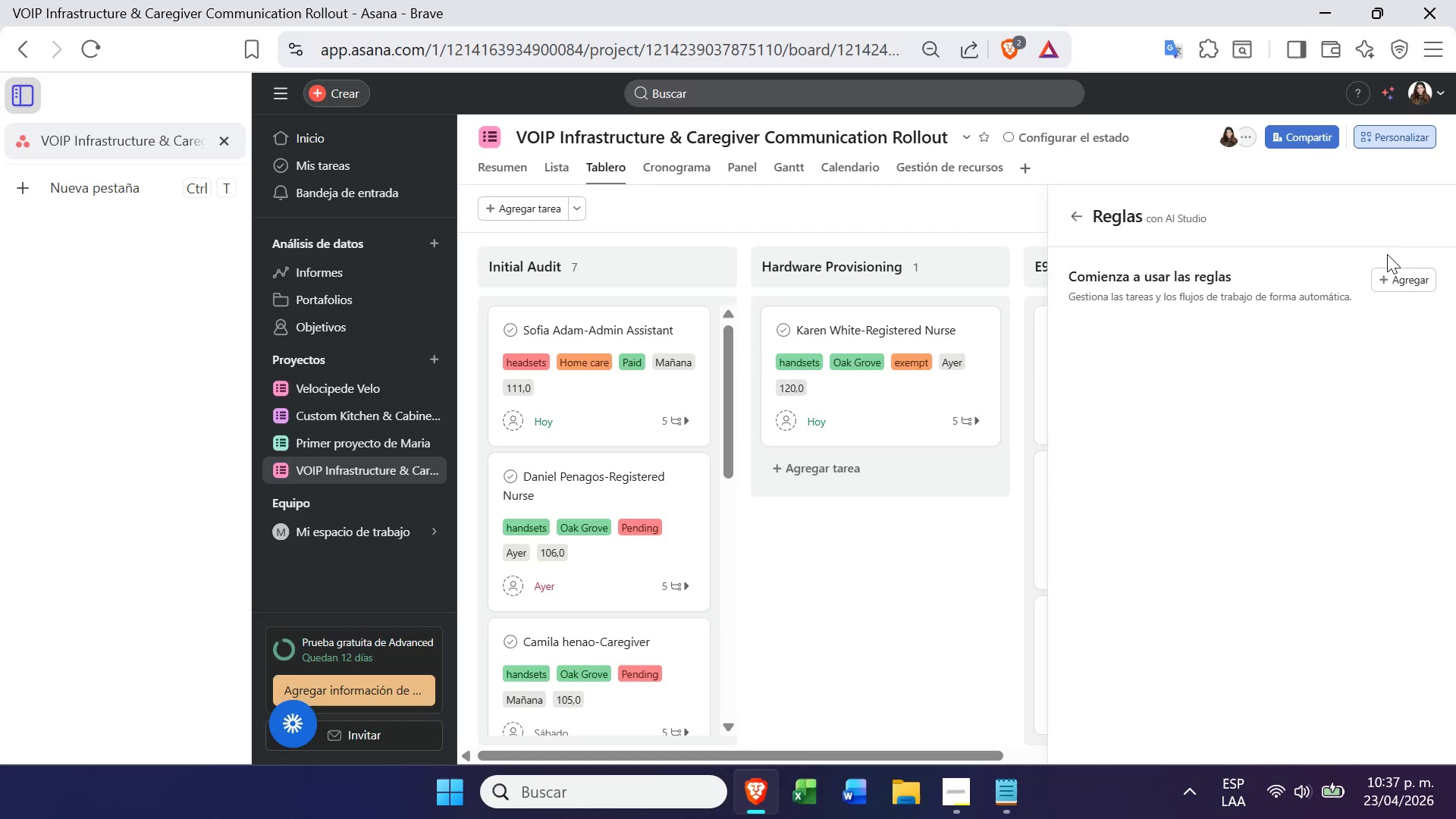 
left_click([1388, 273])
 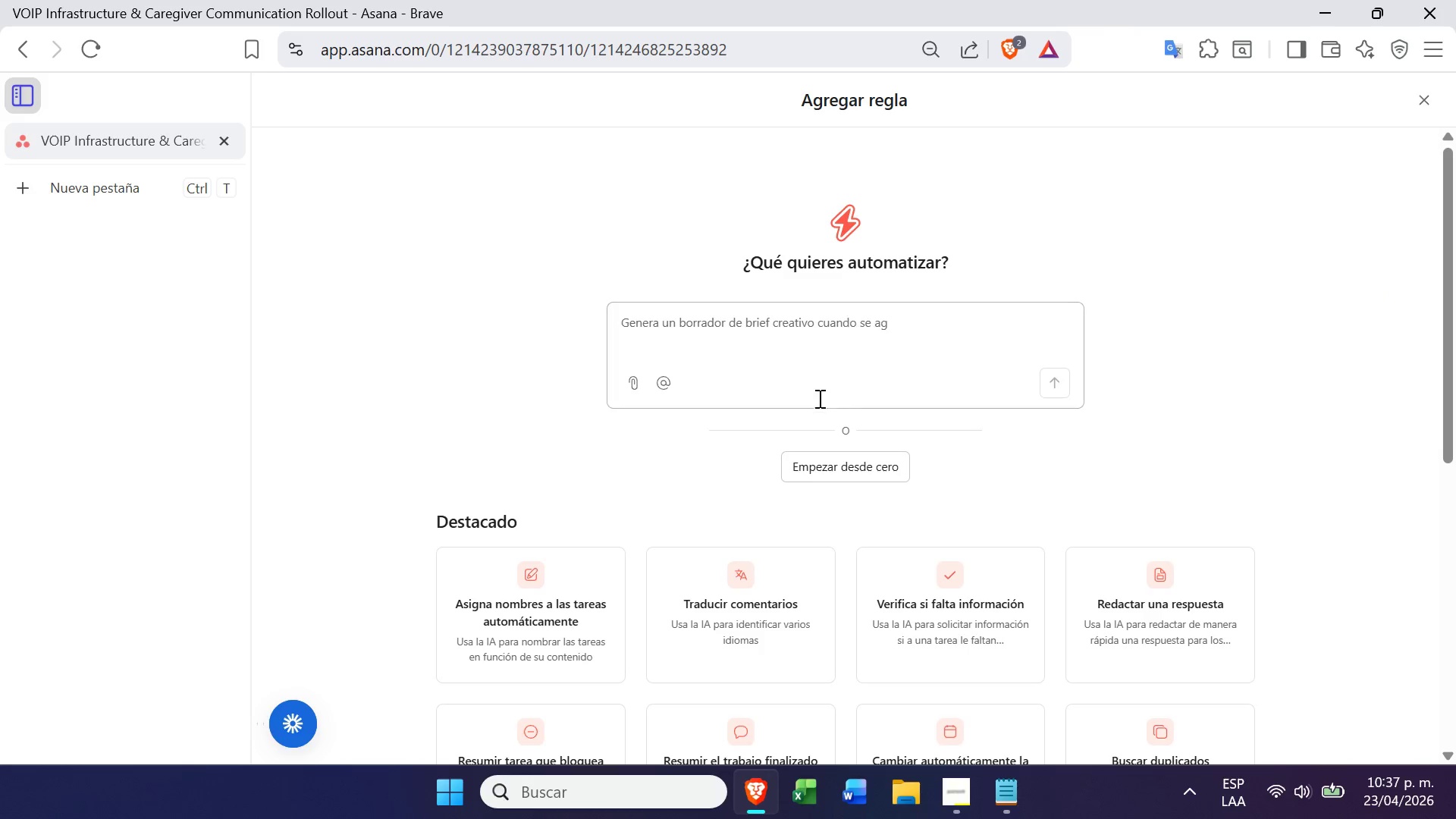 
left_click([816, 473])
 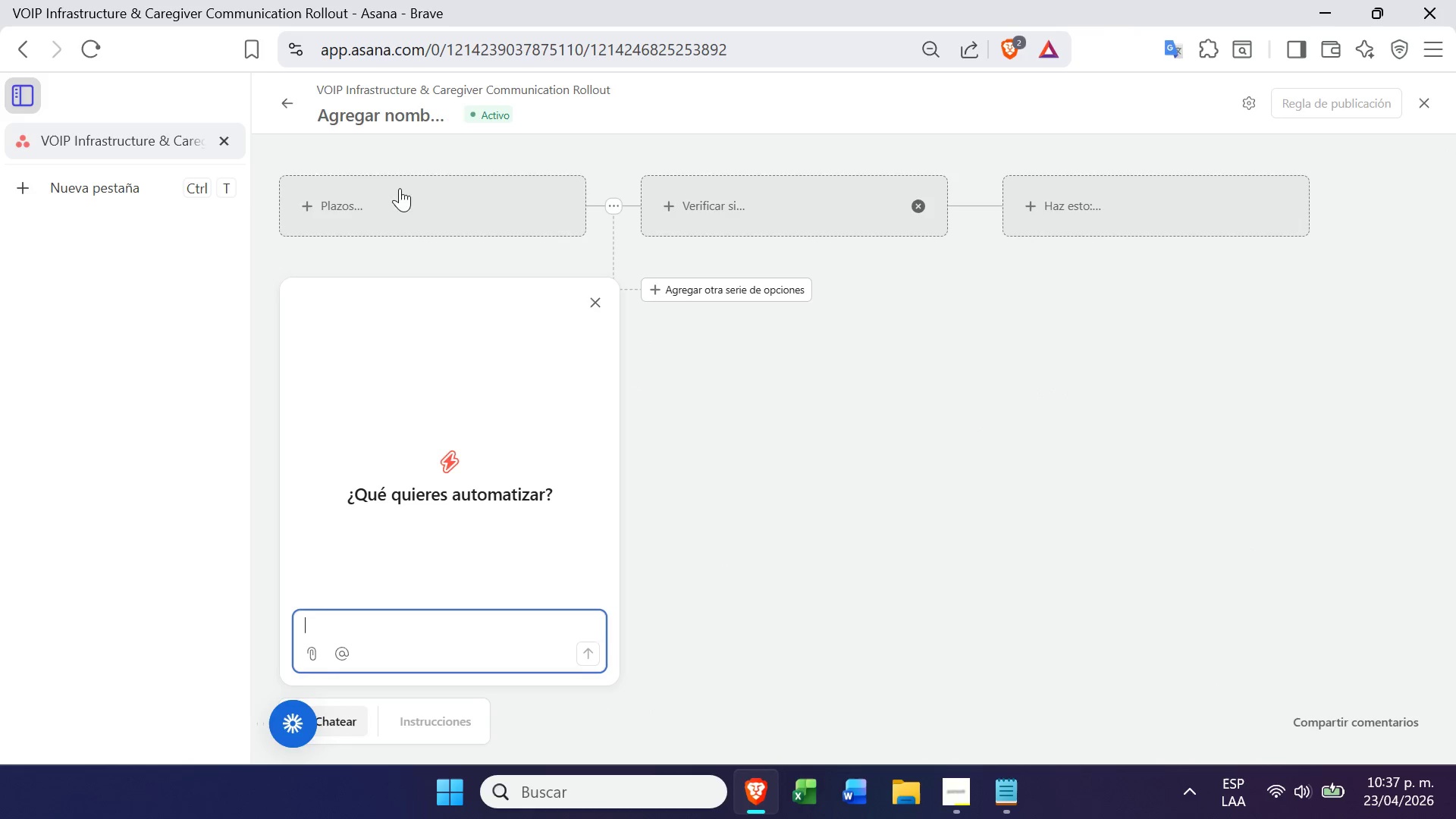 
left_click([371, 193])
 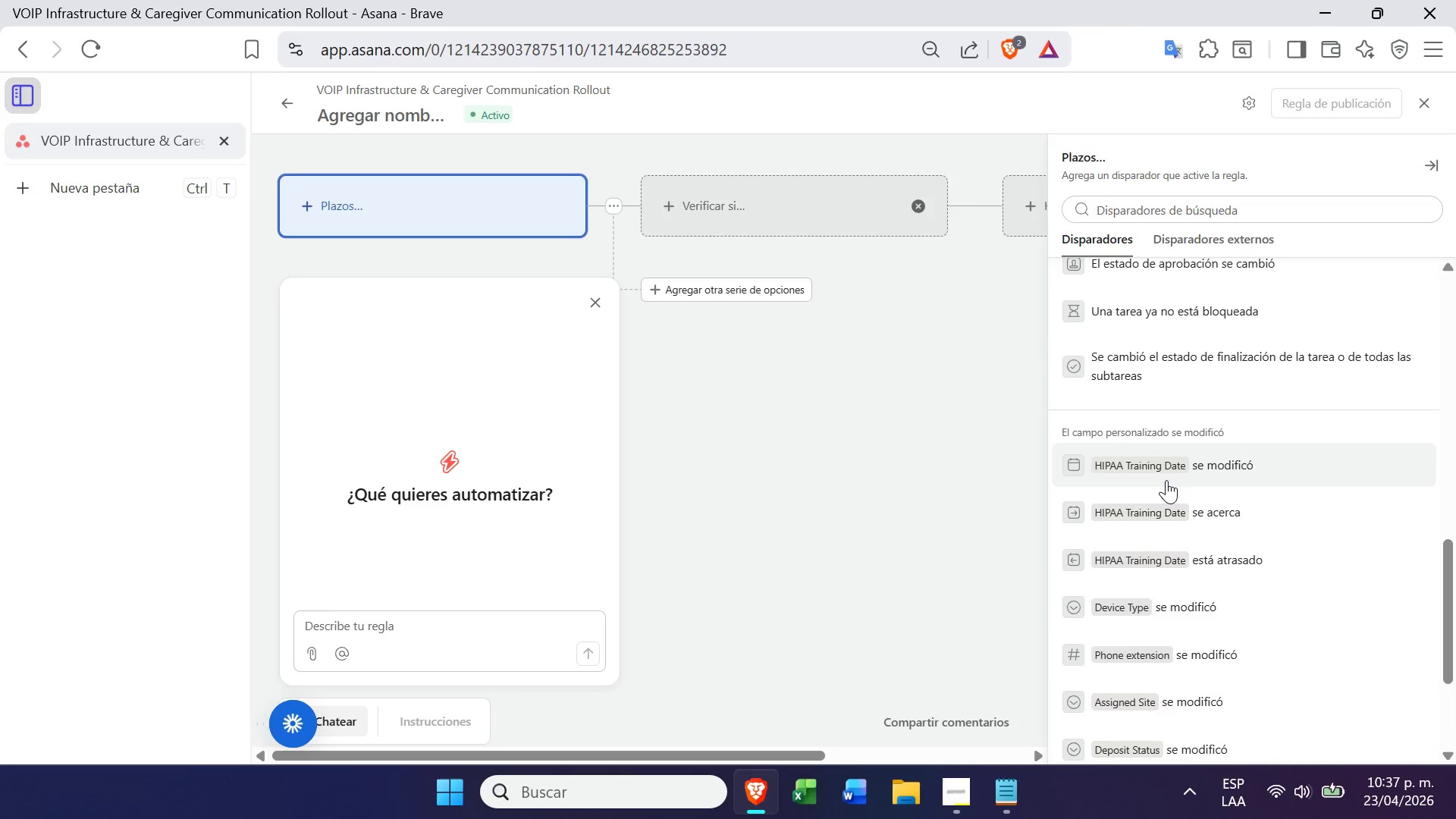 
wait(19.78)
 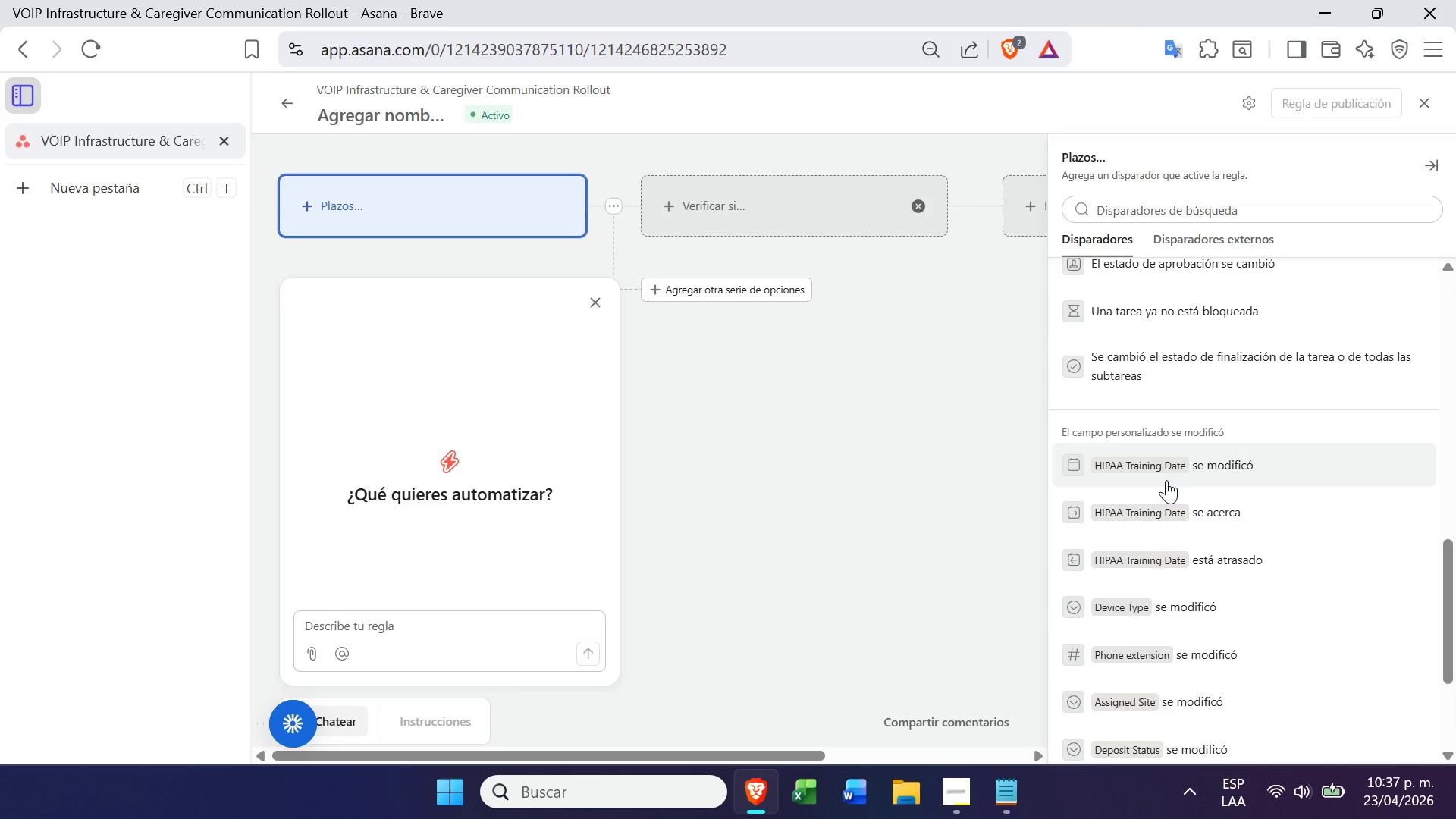 
left_click([1182, 493])
 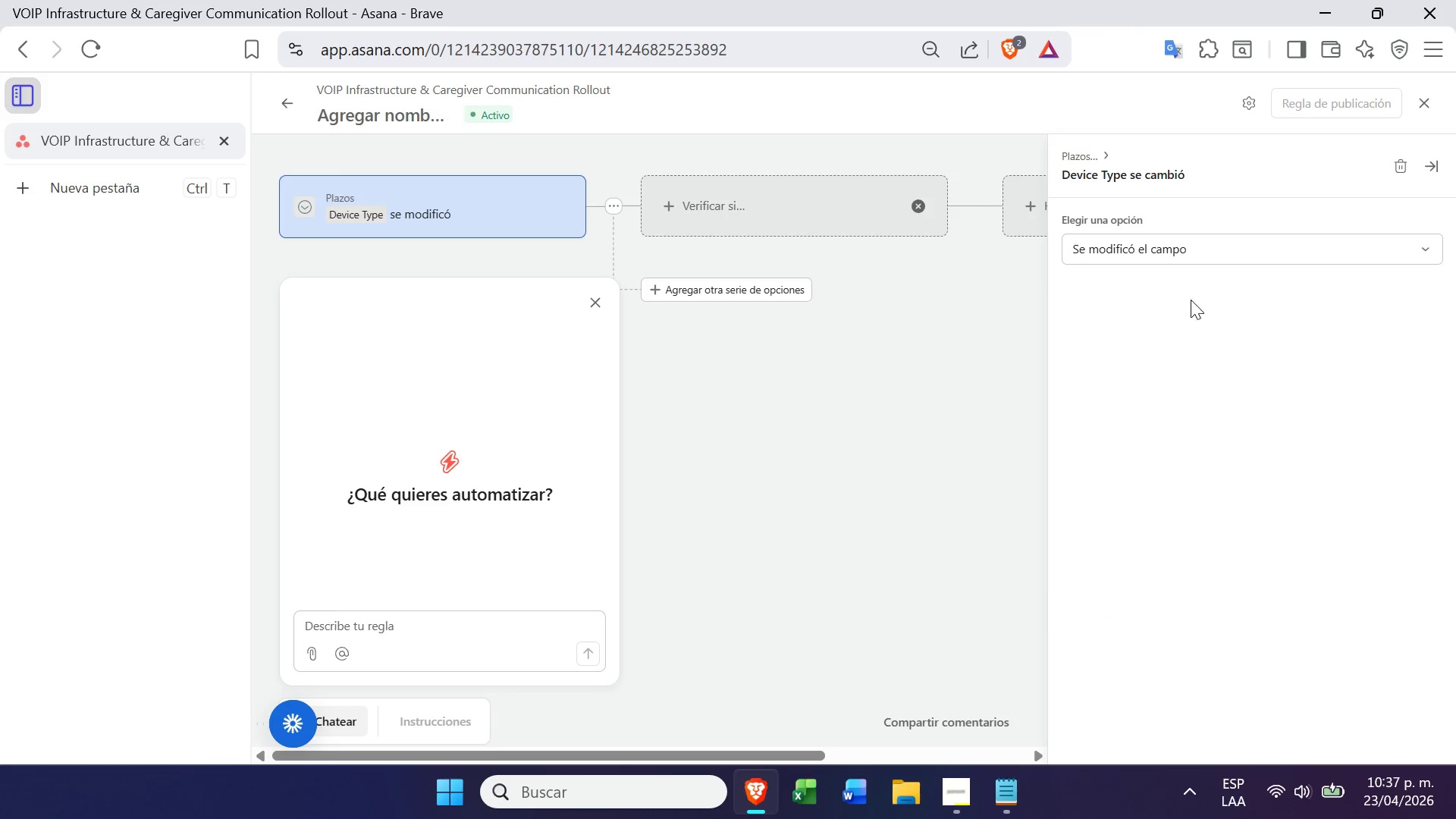 
left_click([1191, 258])
 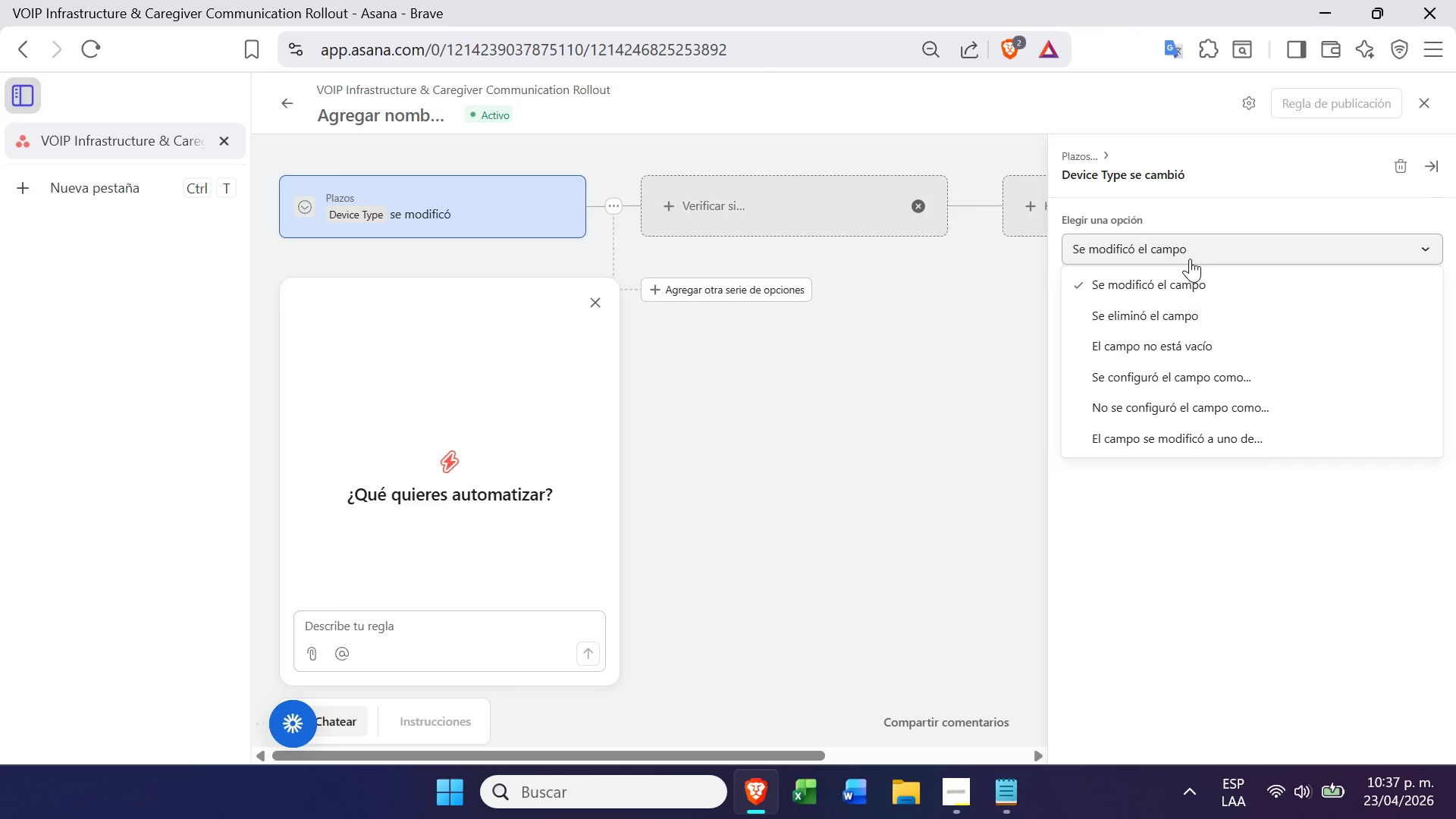 
left_click([1178, 275])
 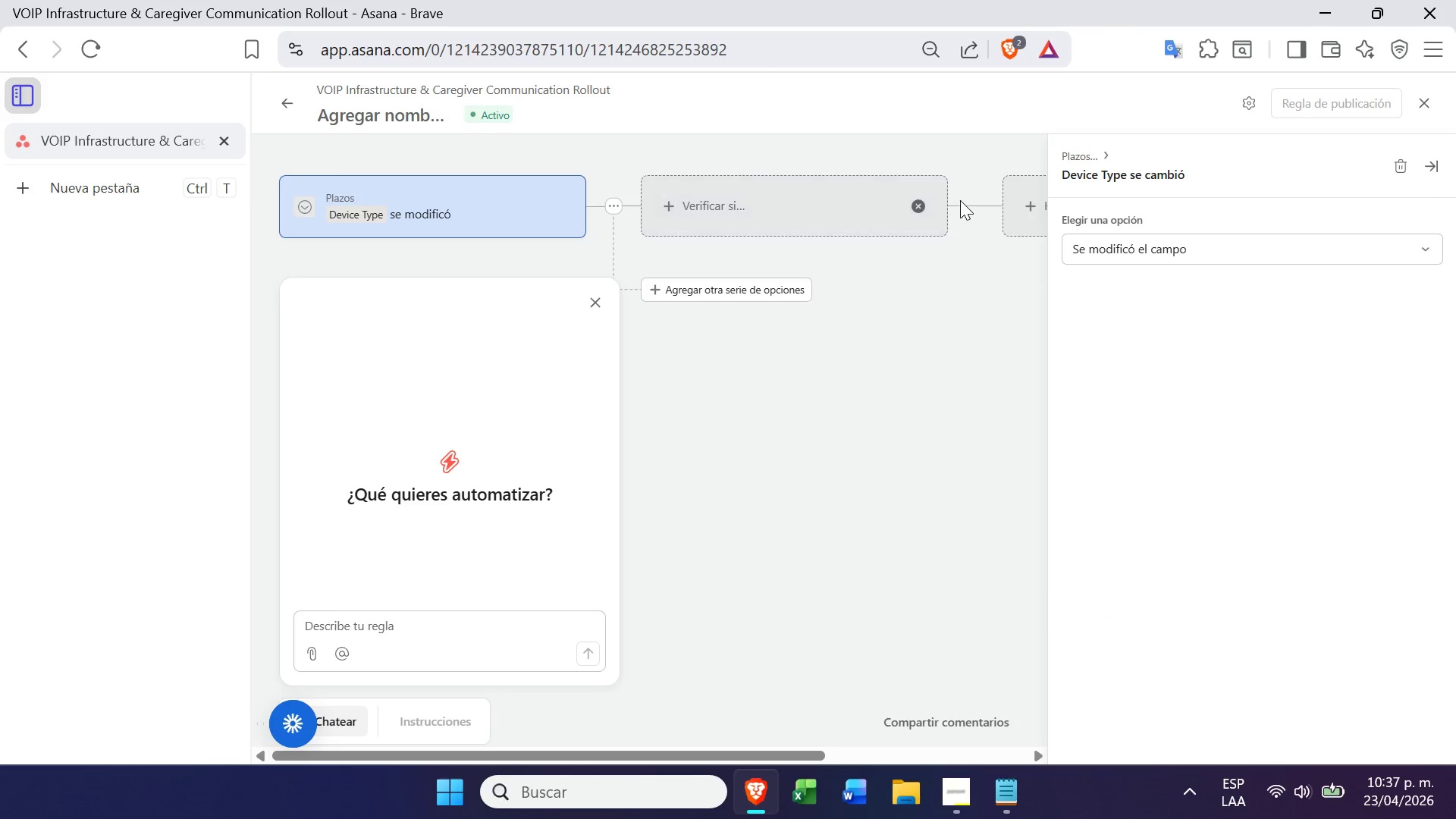 
left_click([922, 199])
 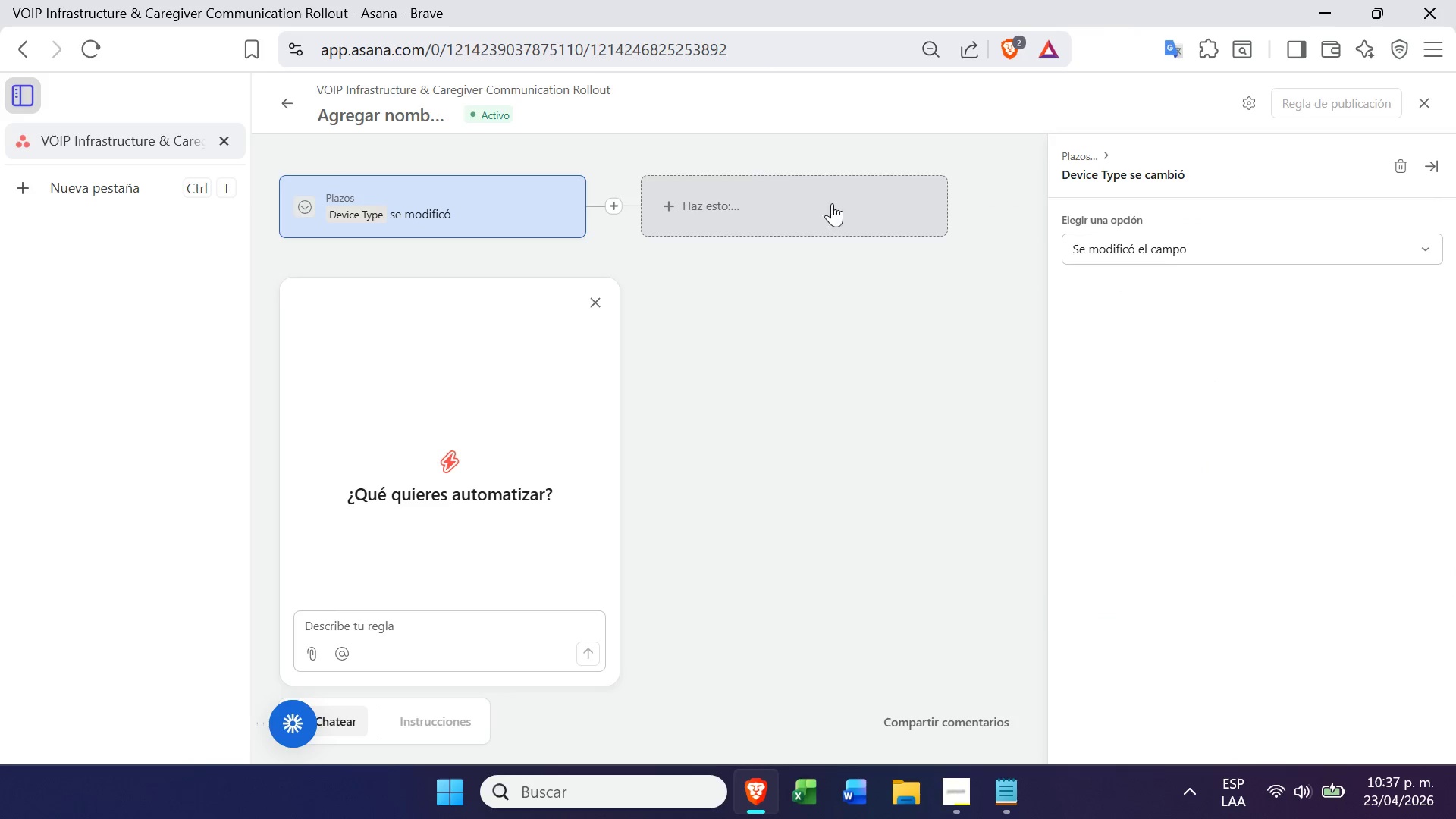 
left_click([799, 203])
 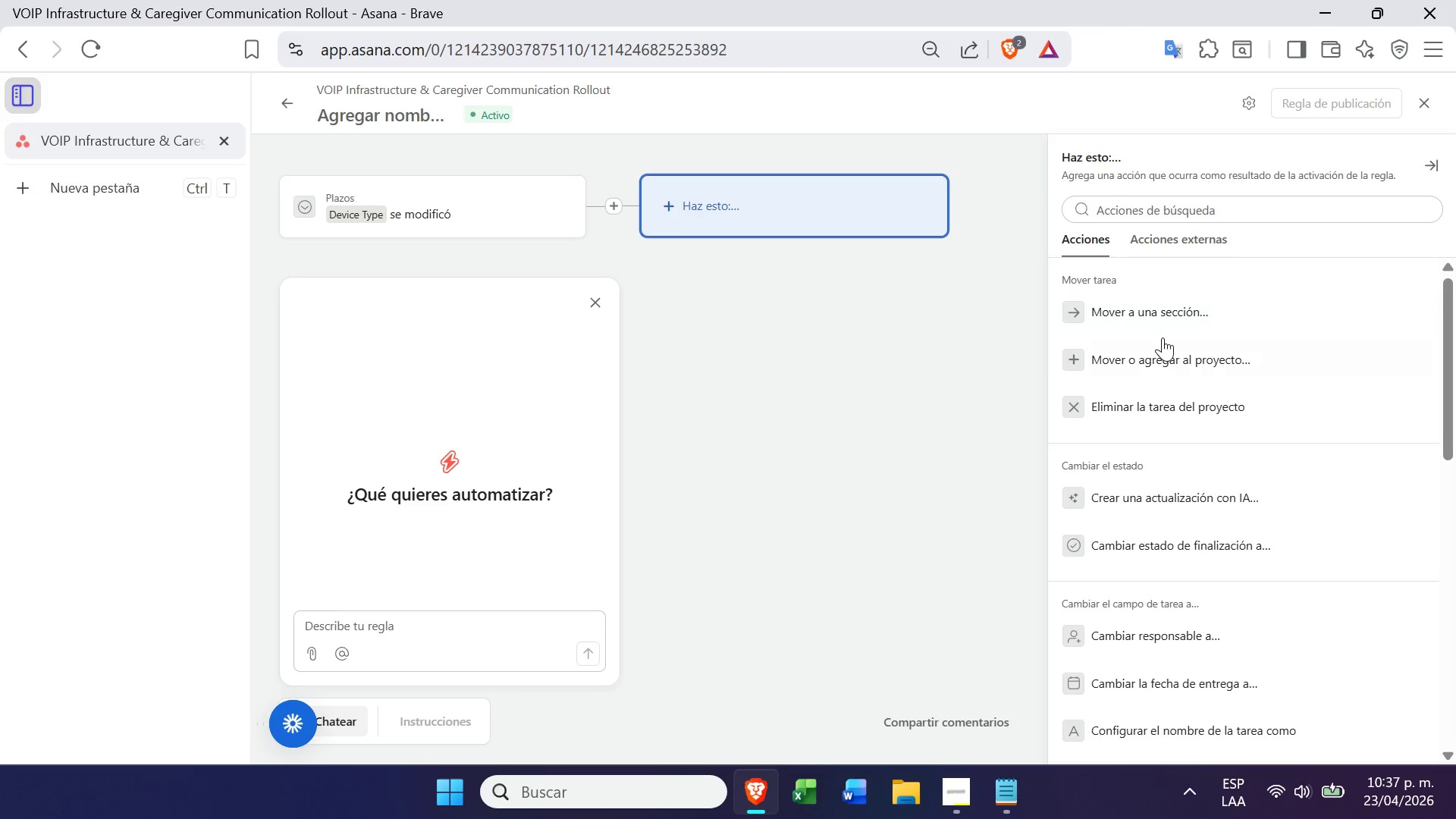 
wait(6.2)
 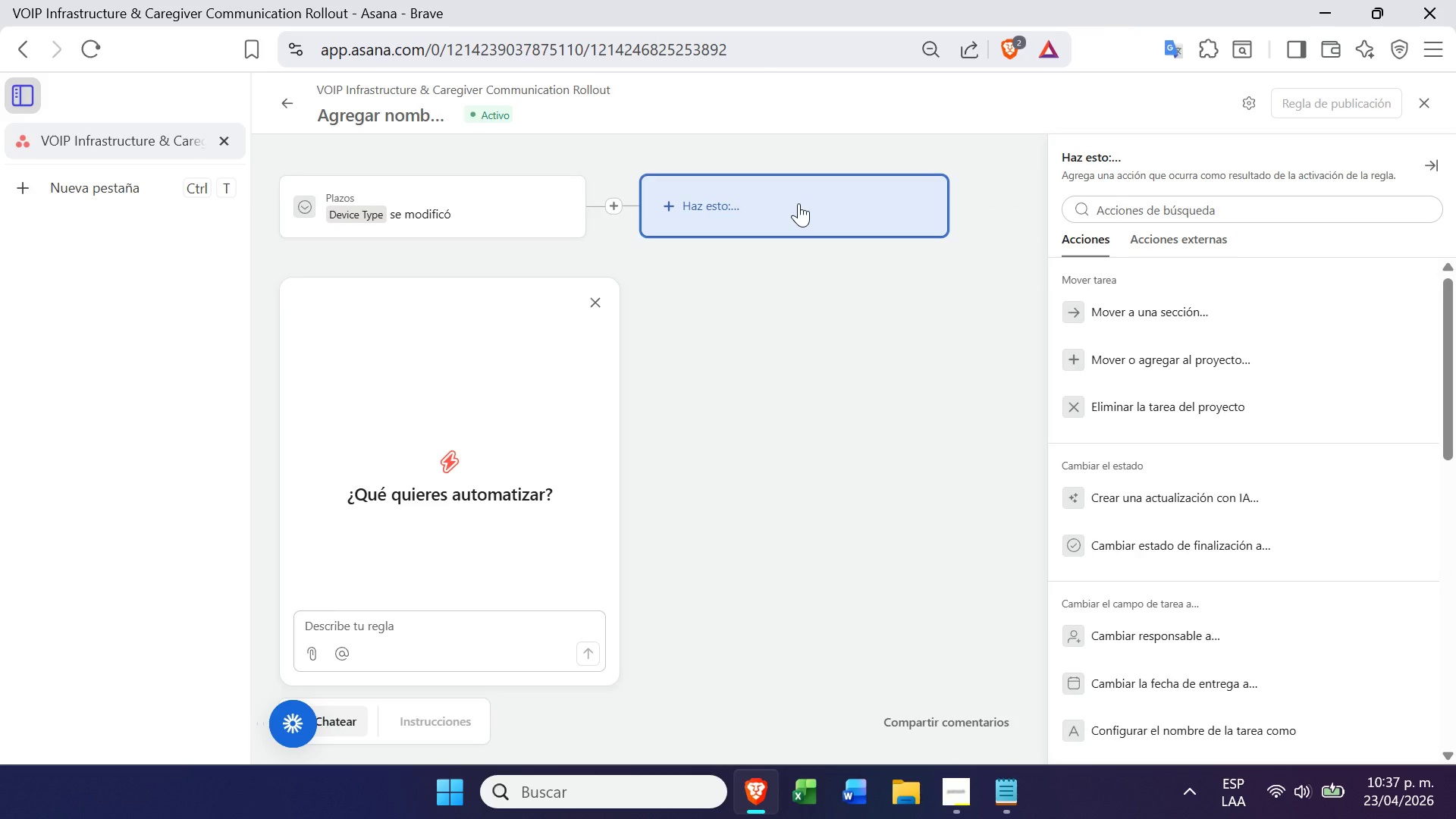 
mouse_move([1163, 317])
 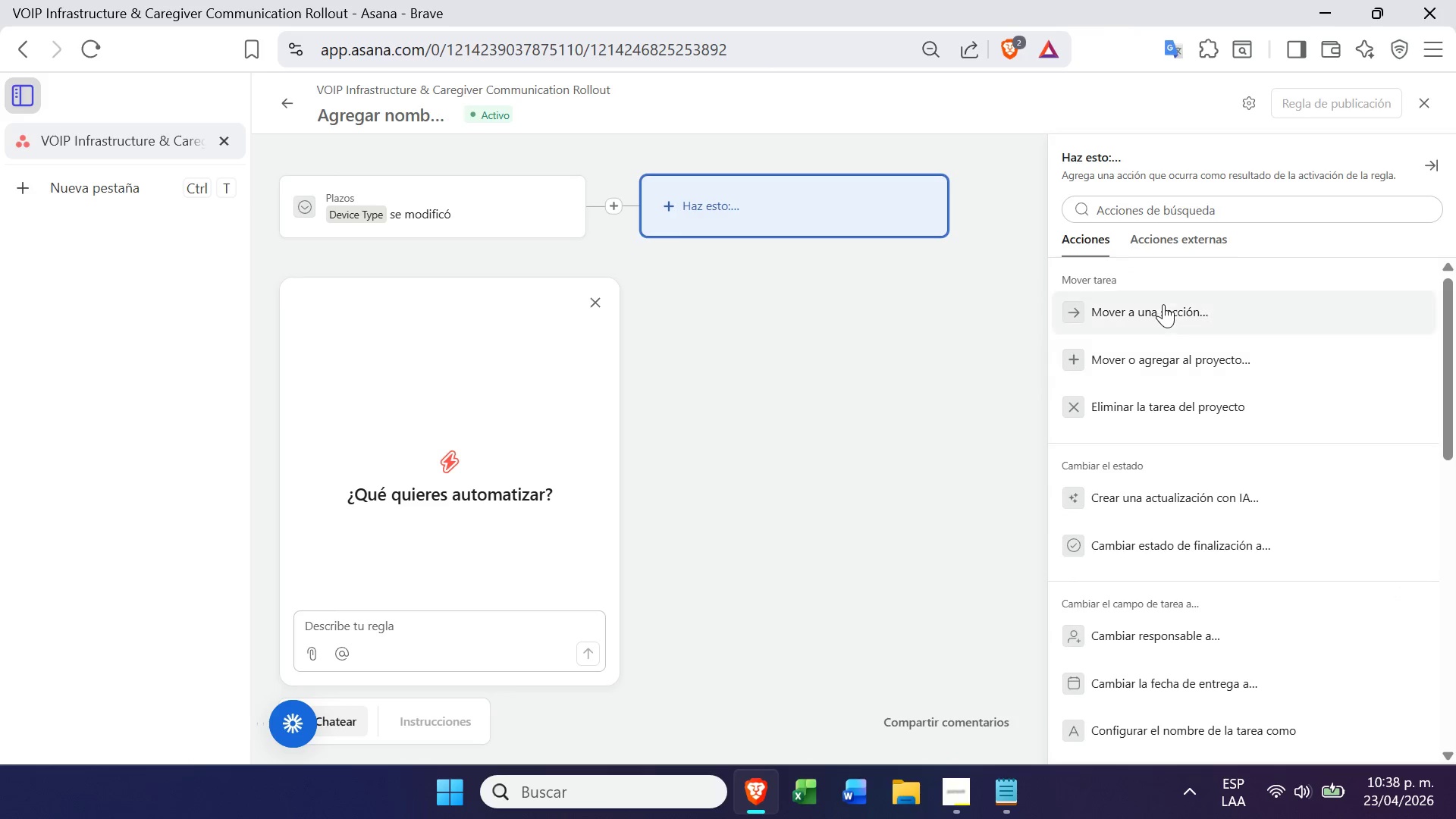 
left_click([1163, 304])
 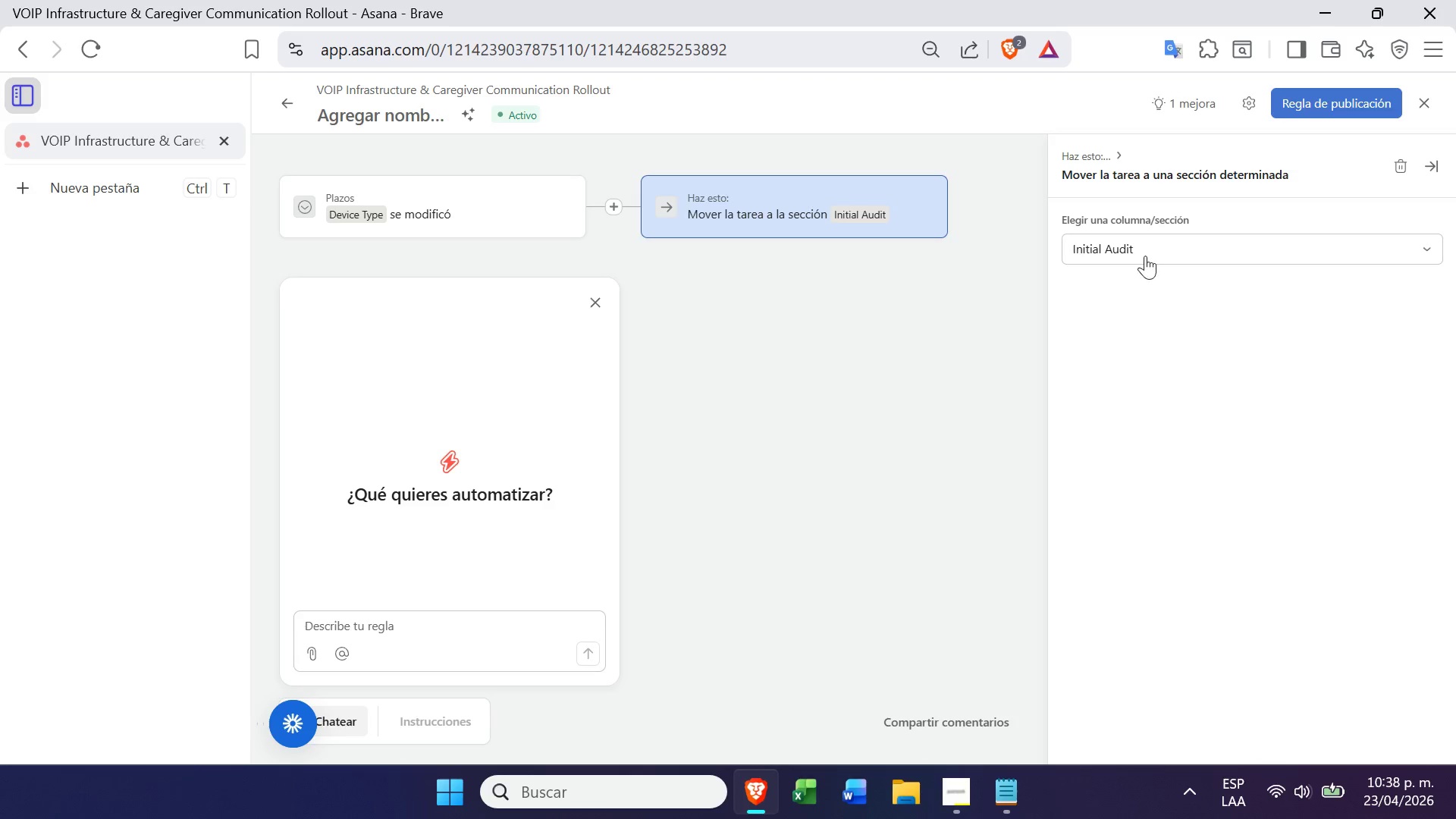 
left_click([1146, 253])
 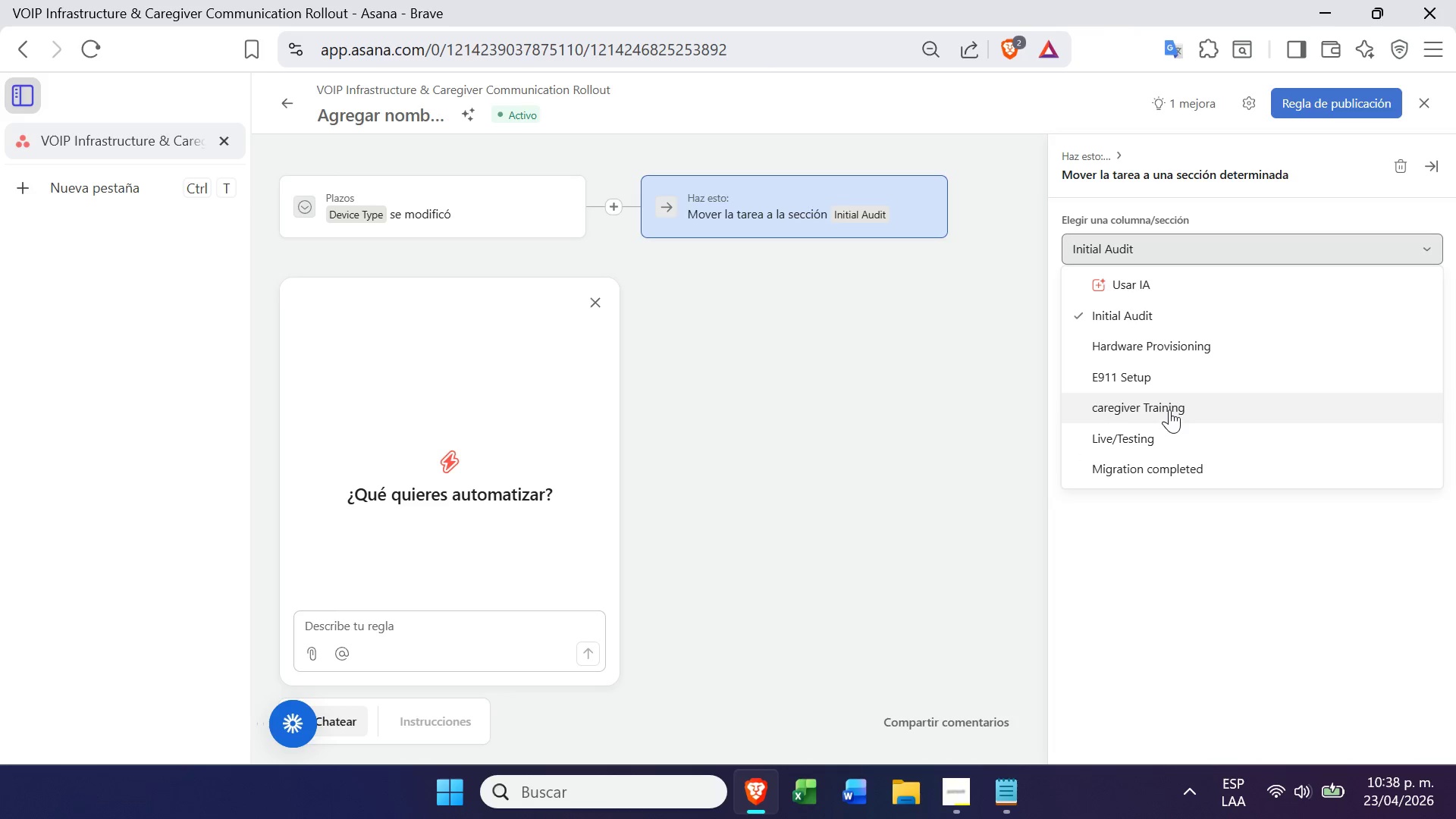 
left_click([1169, 410])
 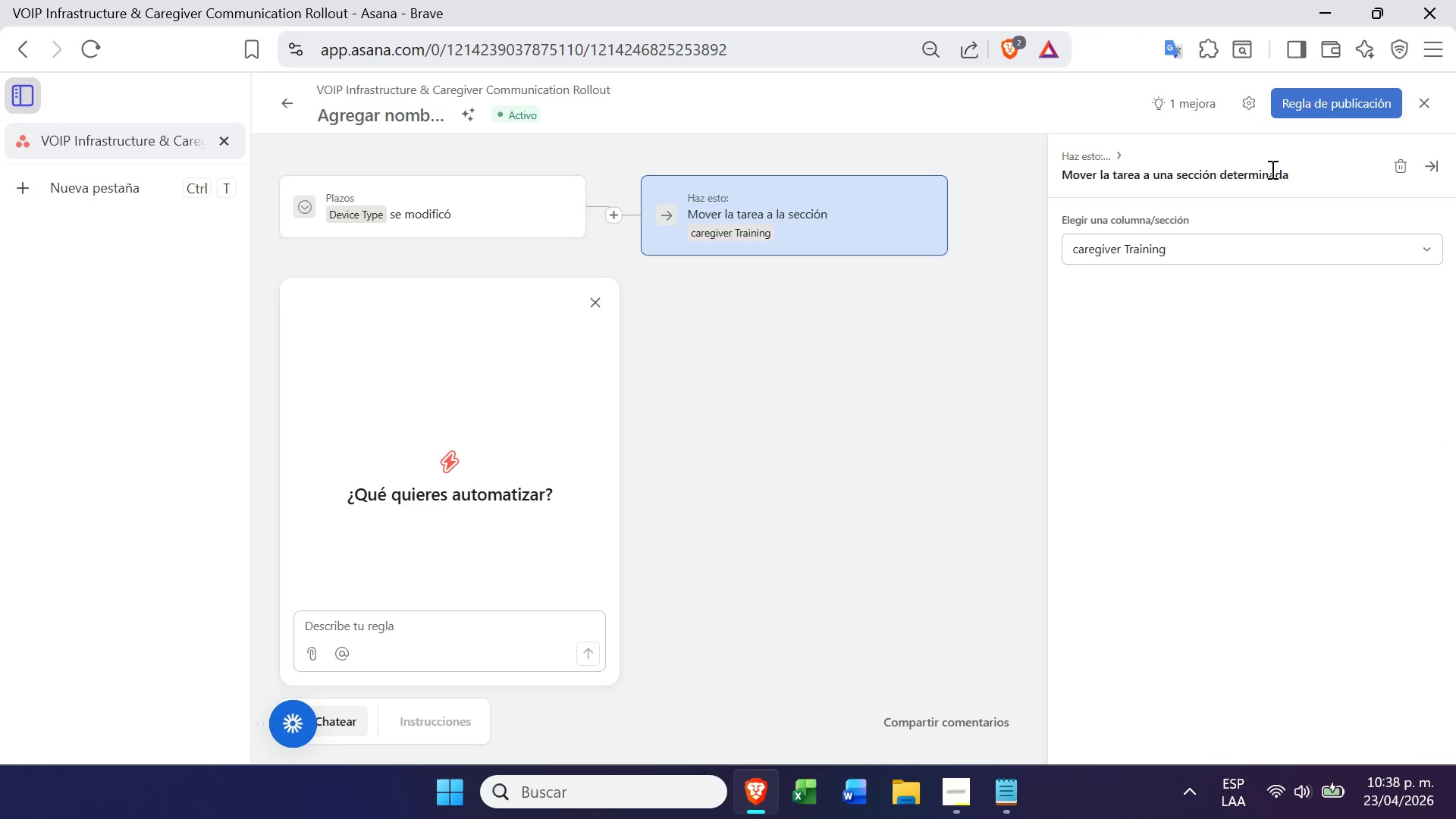 
left_click([1327, 94])
 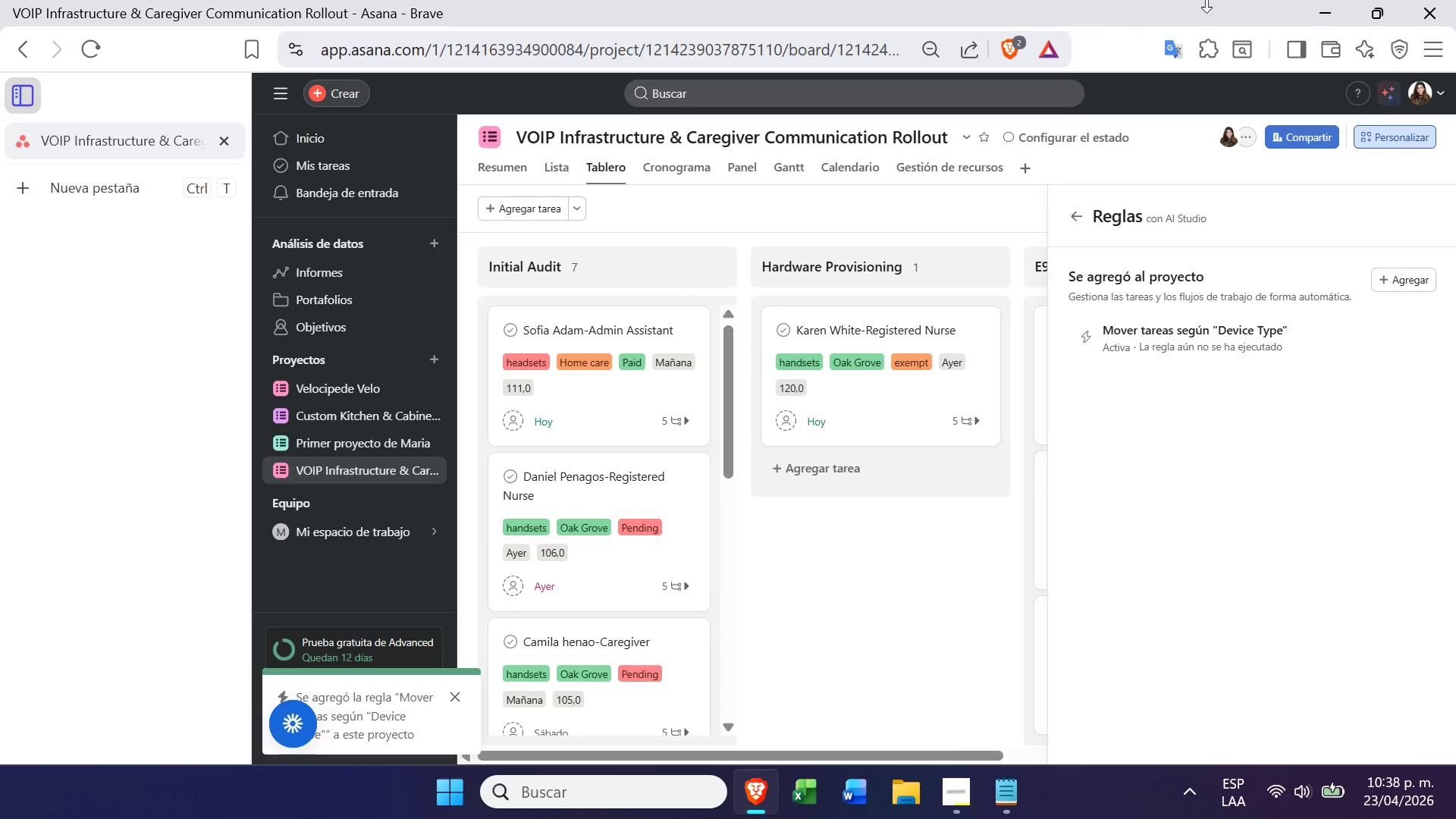 
wait(6.95)
 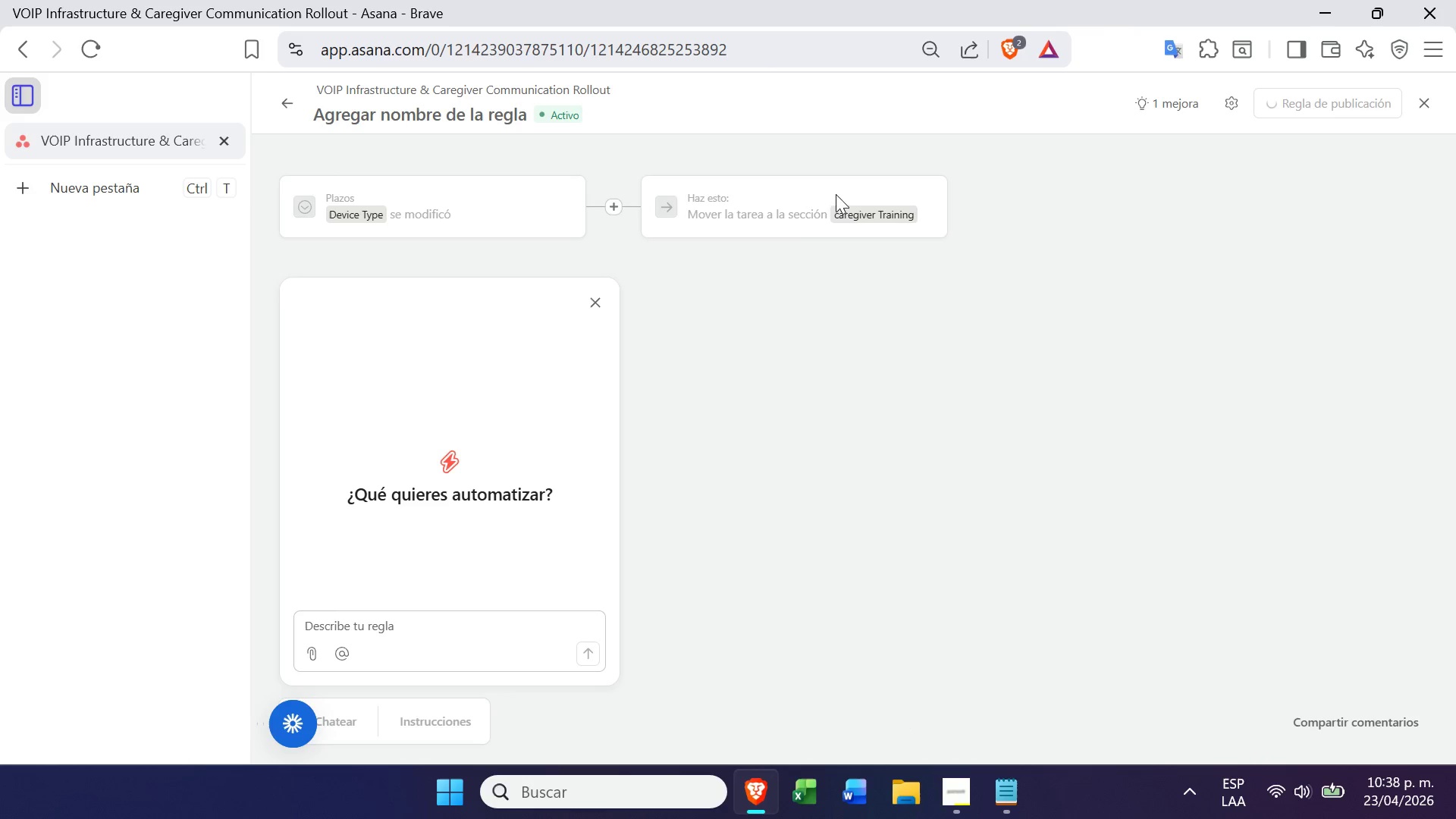 
left_click([1401, 282])
 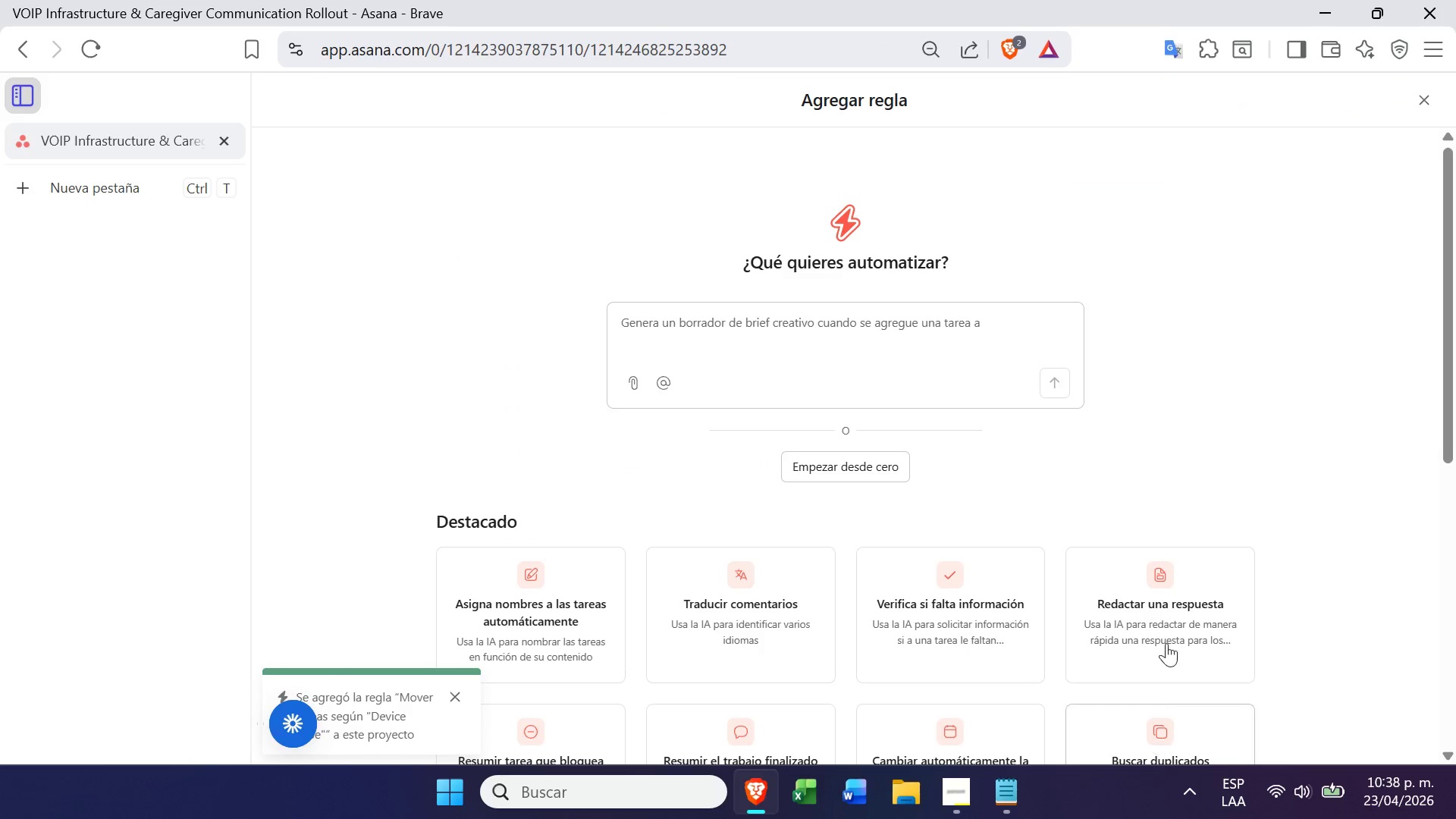 
left_click([994, 812])
 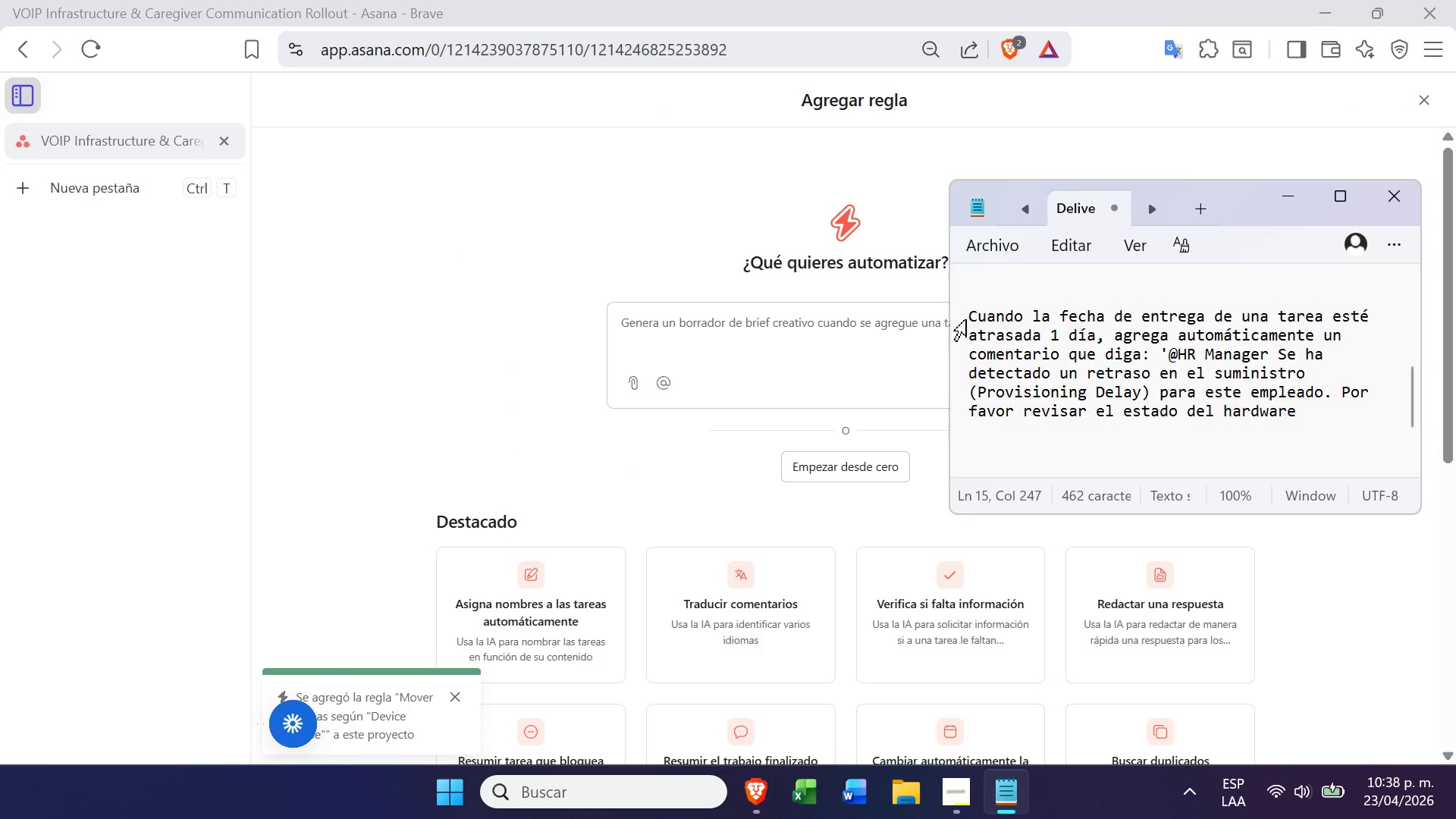 
left_click_drag(start_coordinate=[962, 306], to_coordinate=[1451, 425])
 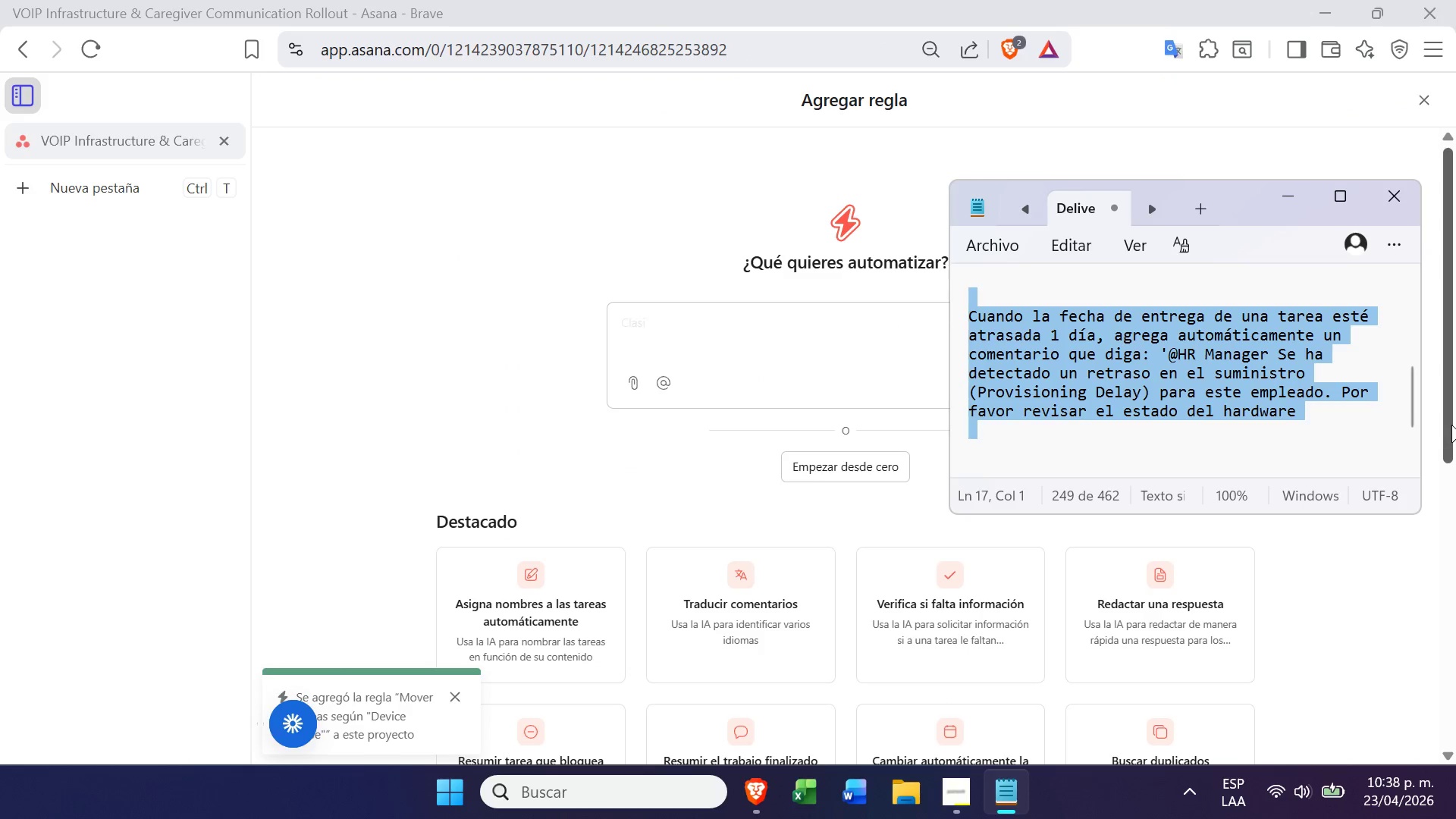 
key(Control+C)
 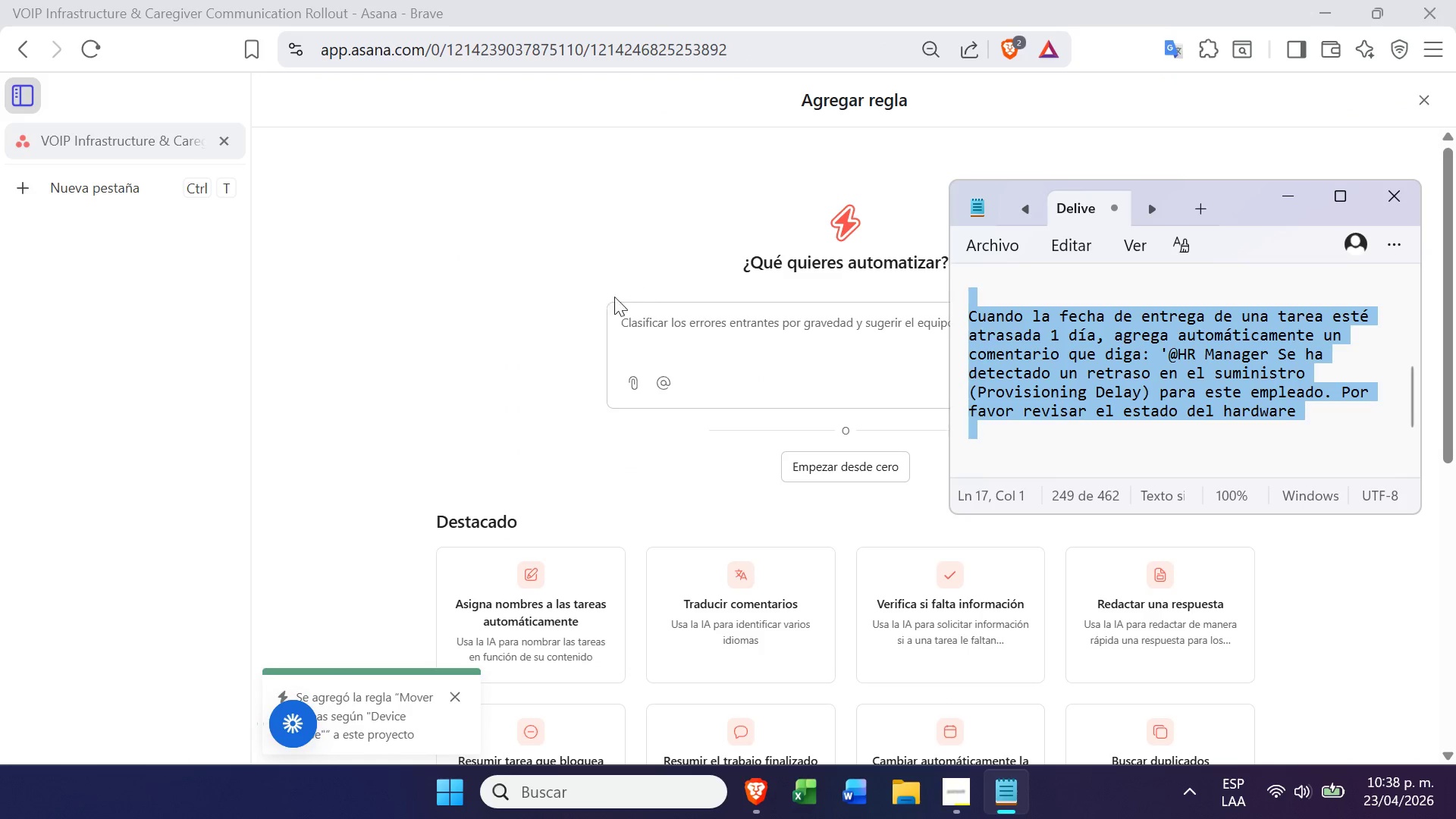 
left_click([614, 329])
 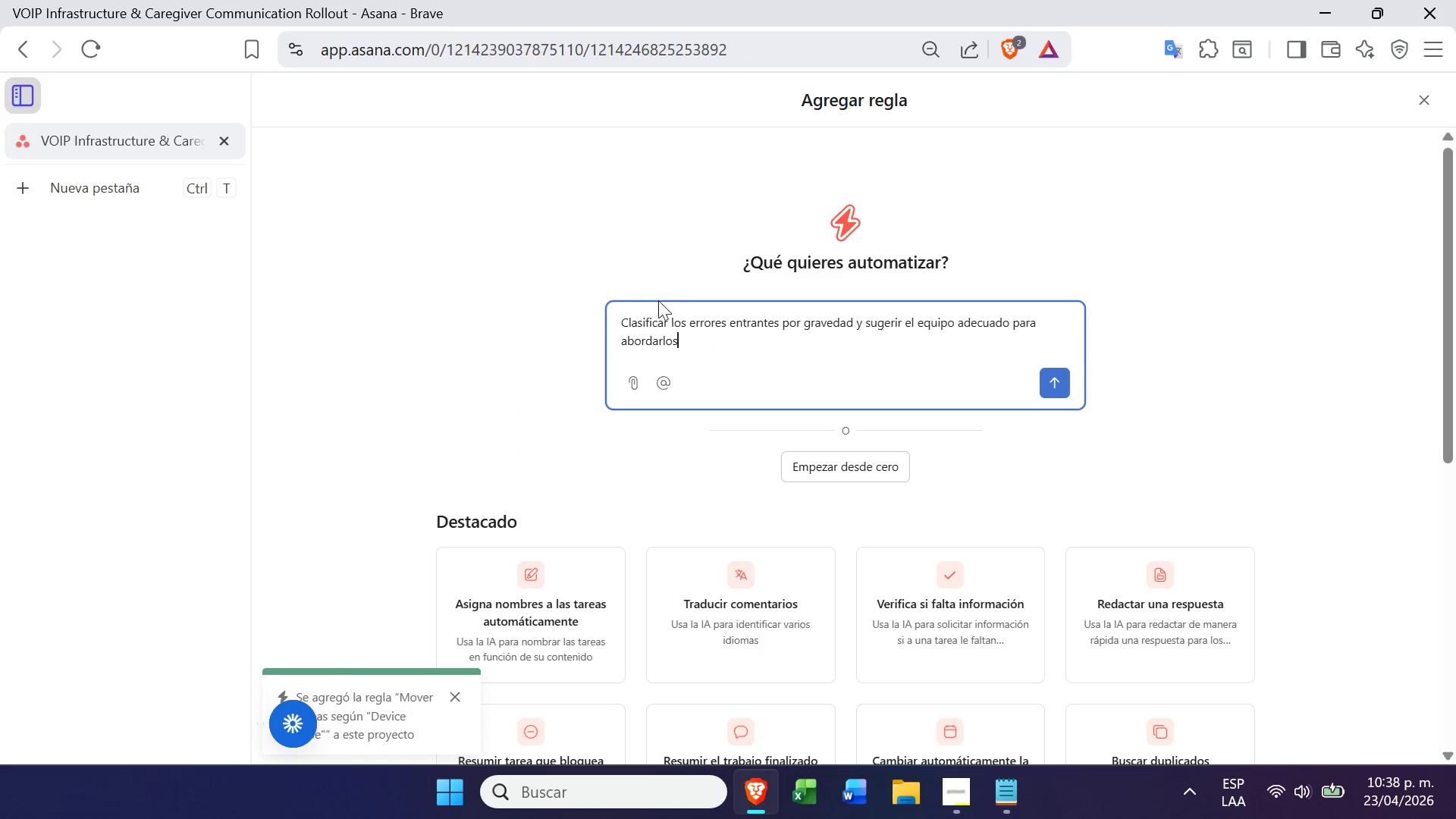 
double_click([710, 359])
 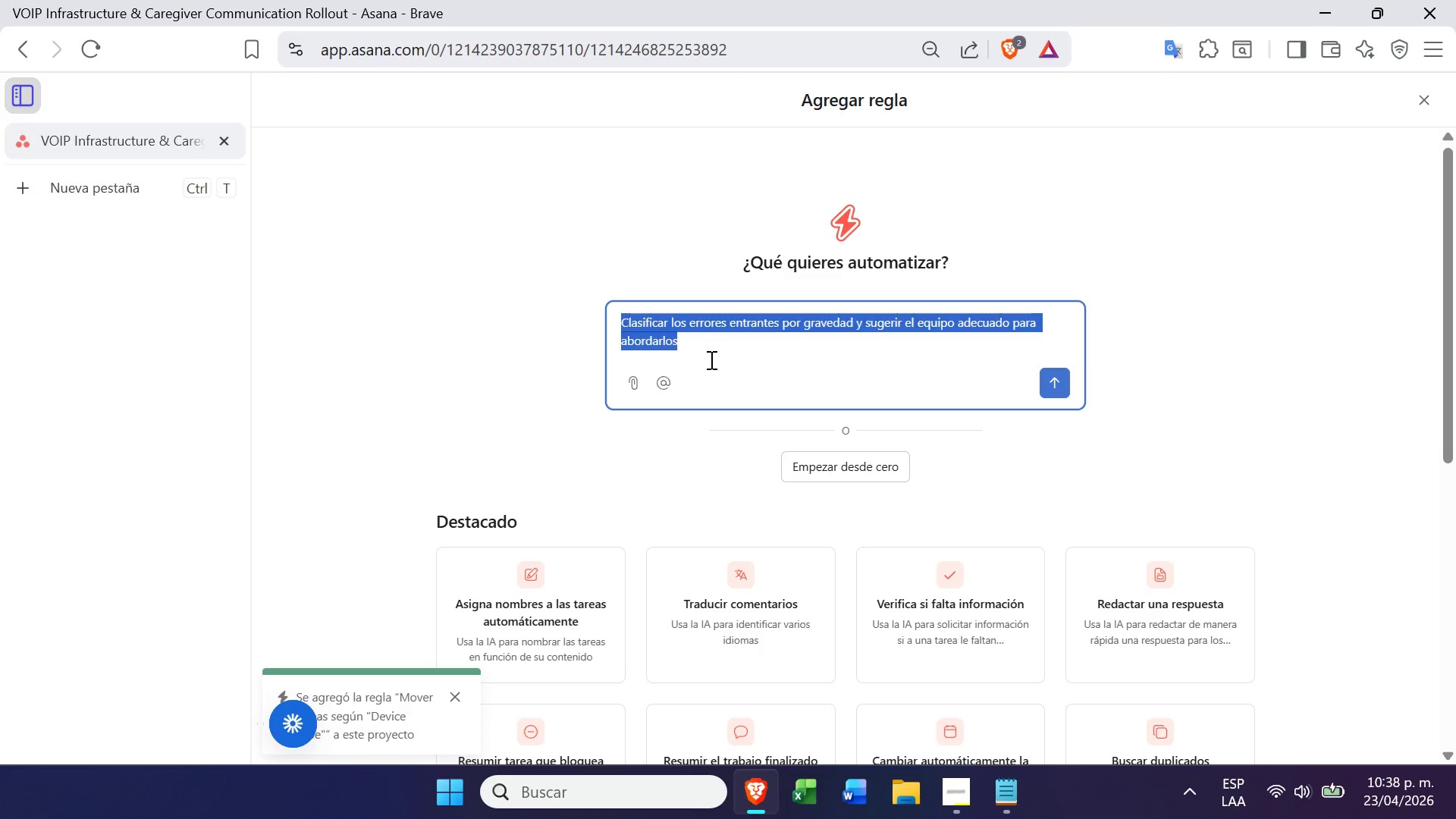 
triple_click([710, 359])
 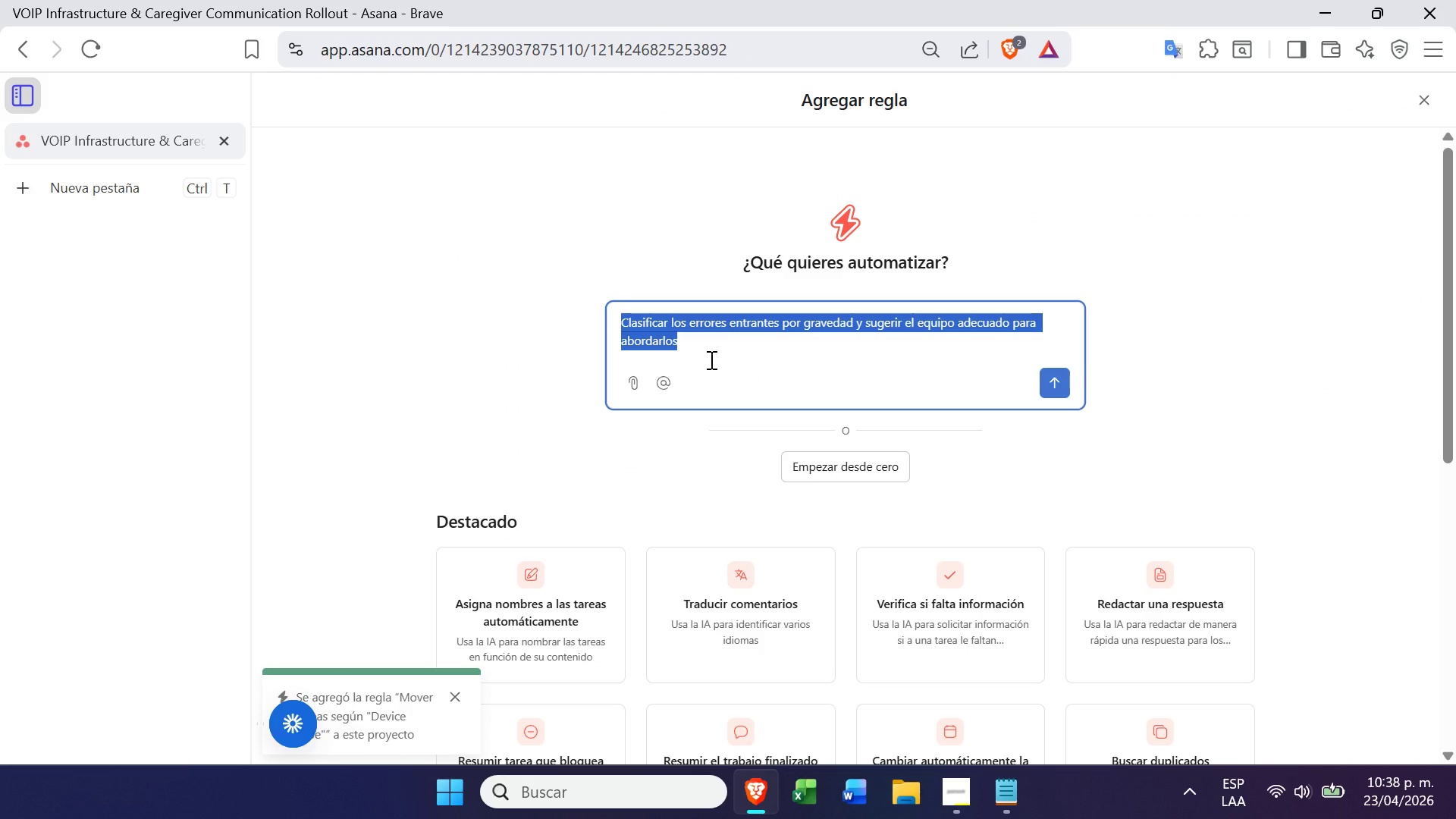 
key(Control+V)
 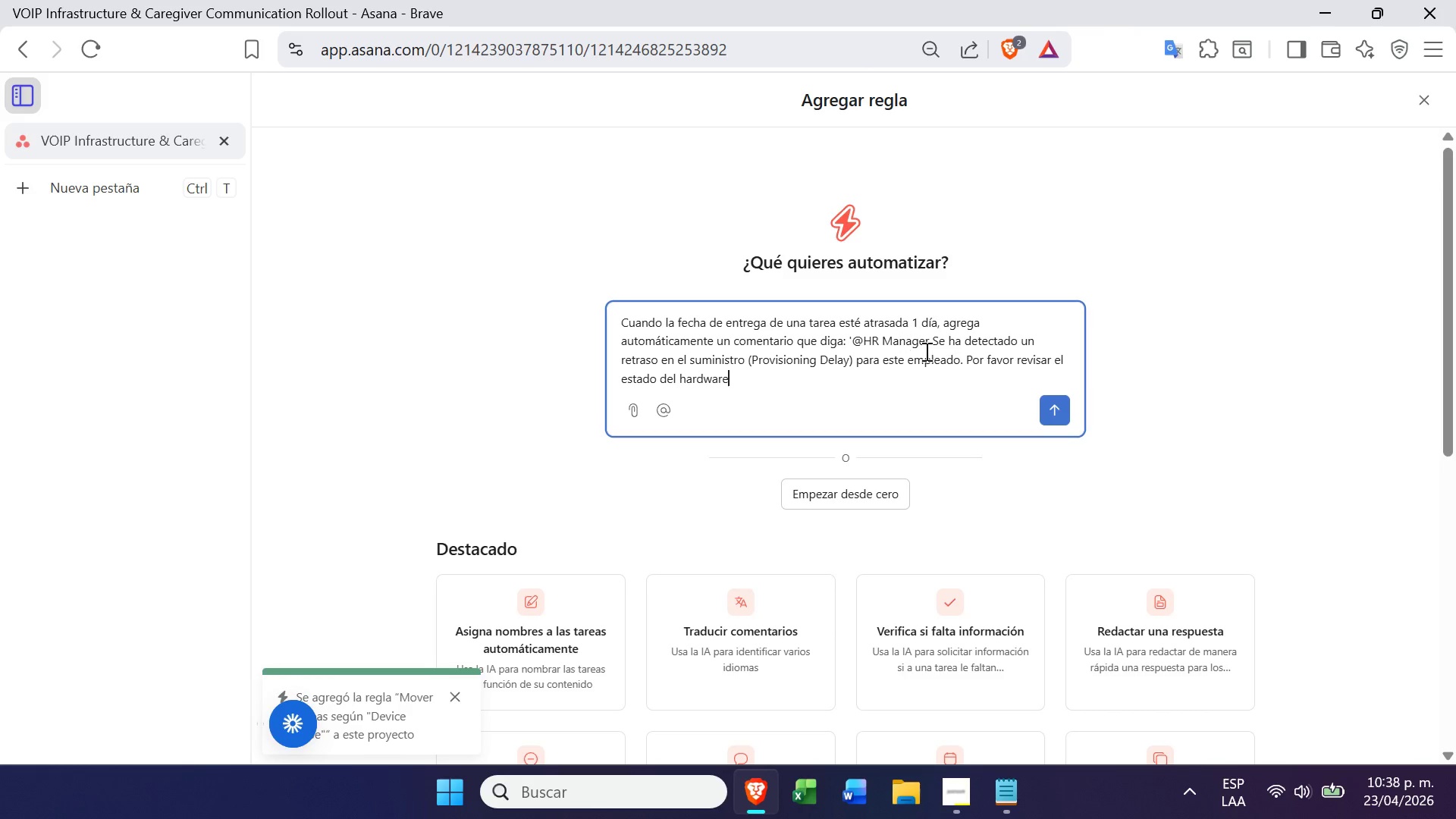 
left_click([927, 348])
 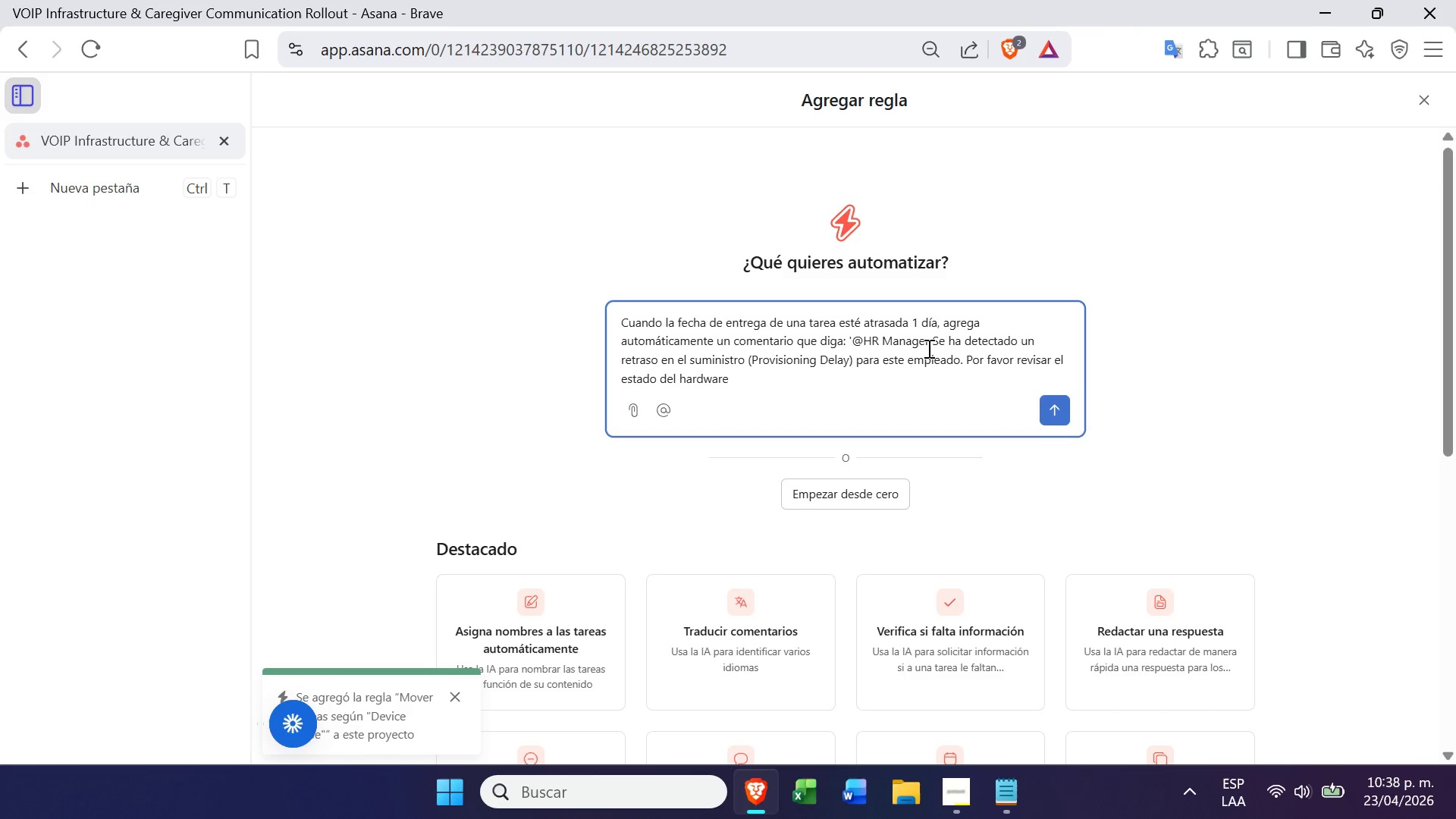 
key(Backspace)
 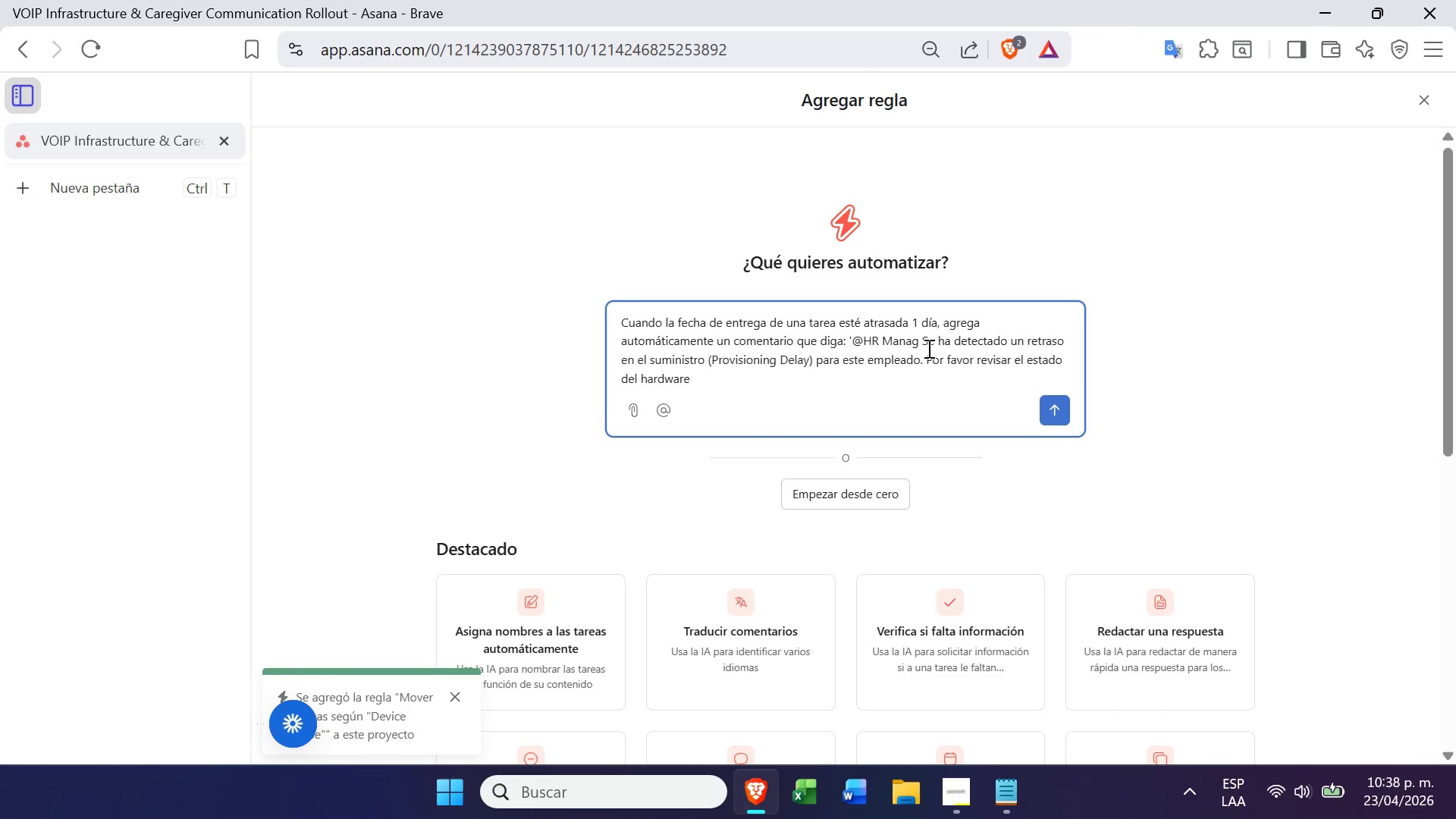 
key(Backspace)
 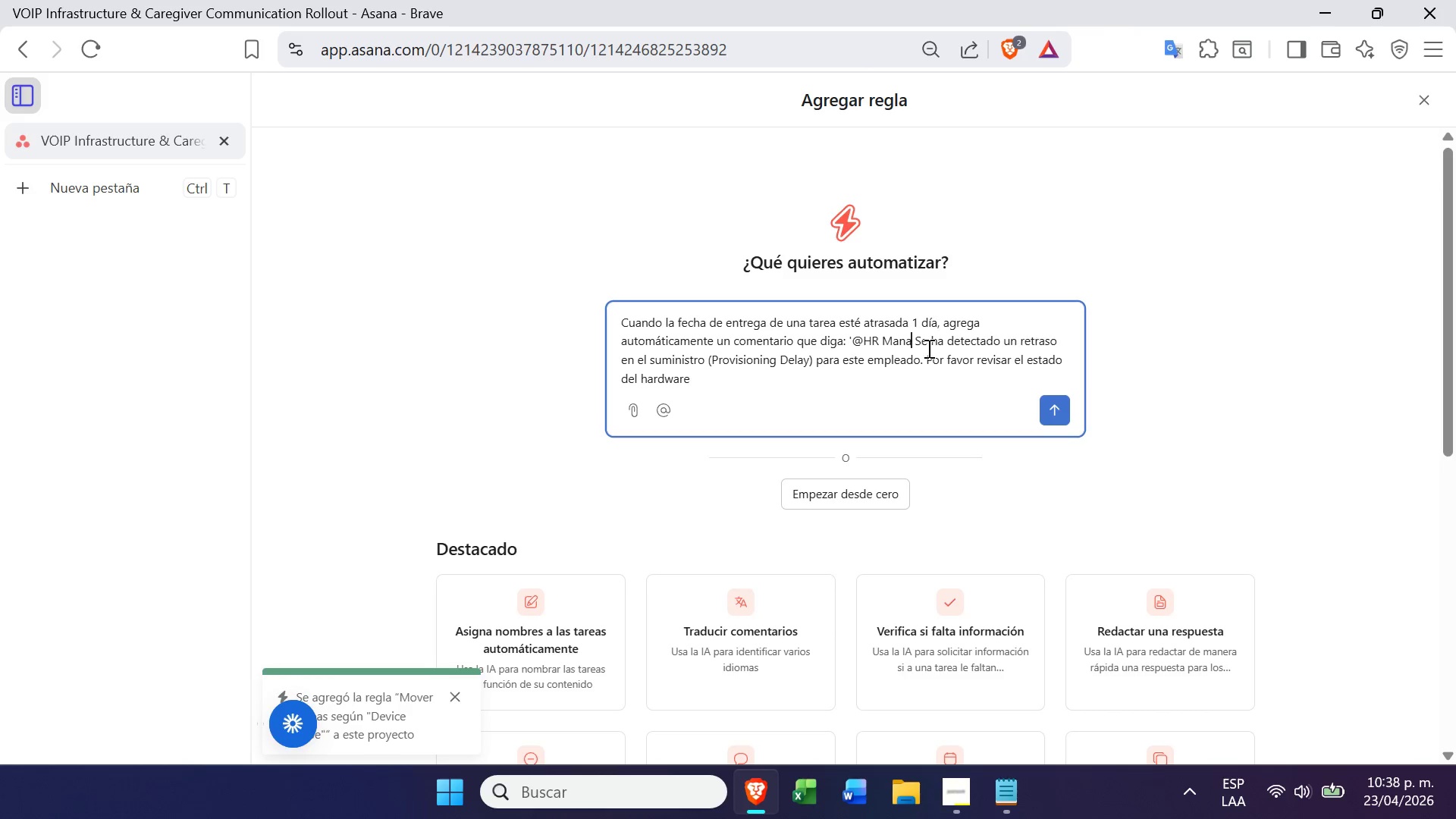 
key(Backspace)
 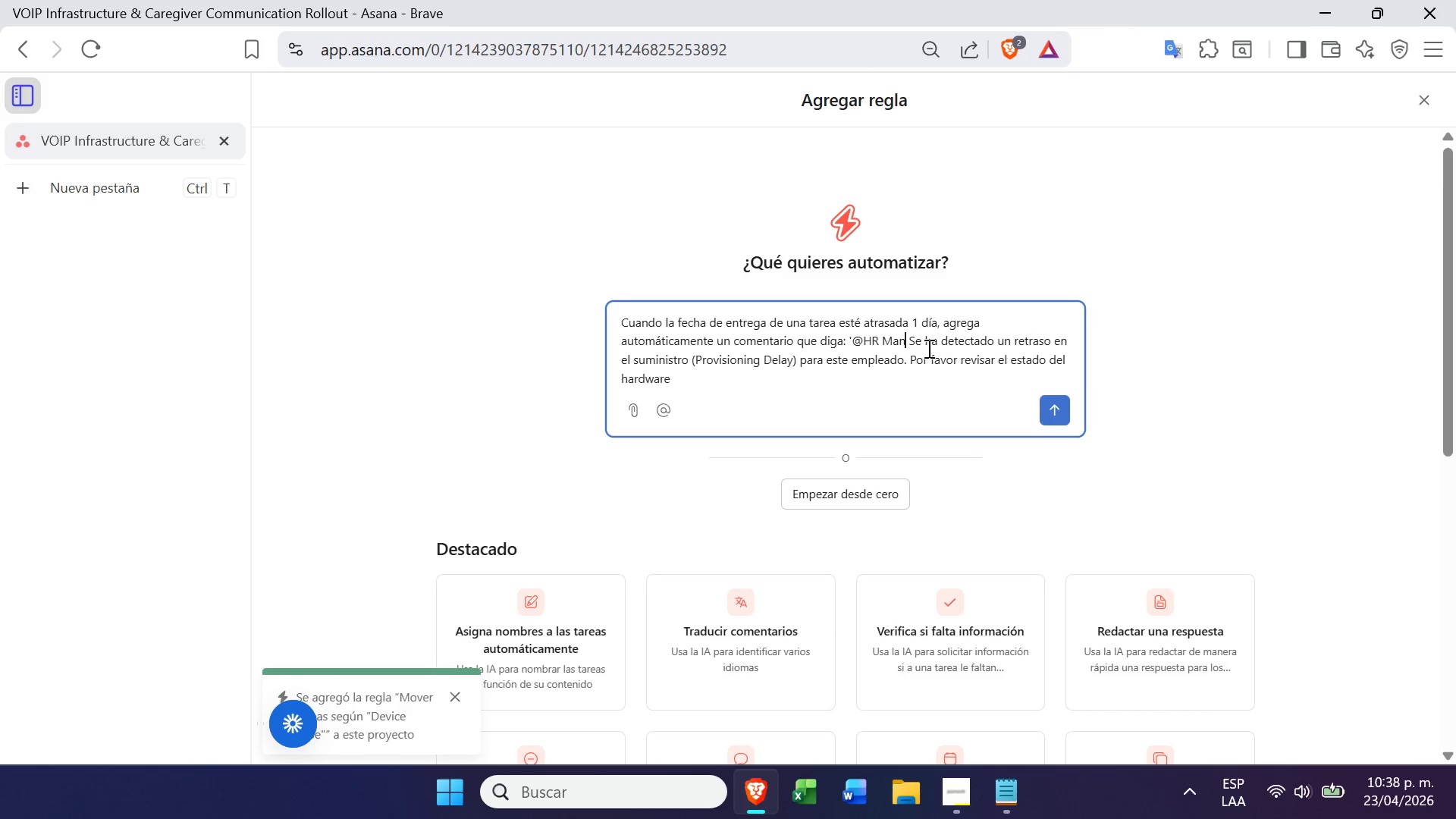 
key(Backspace)
 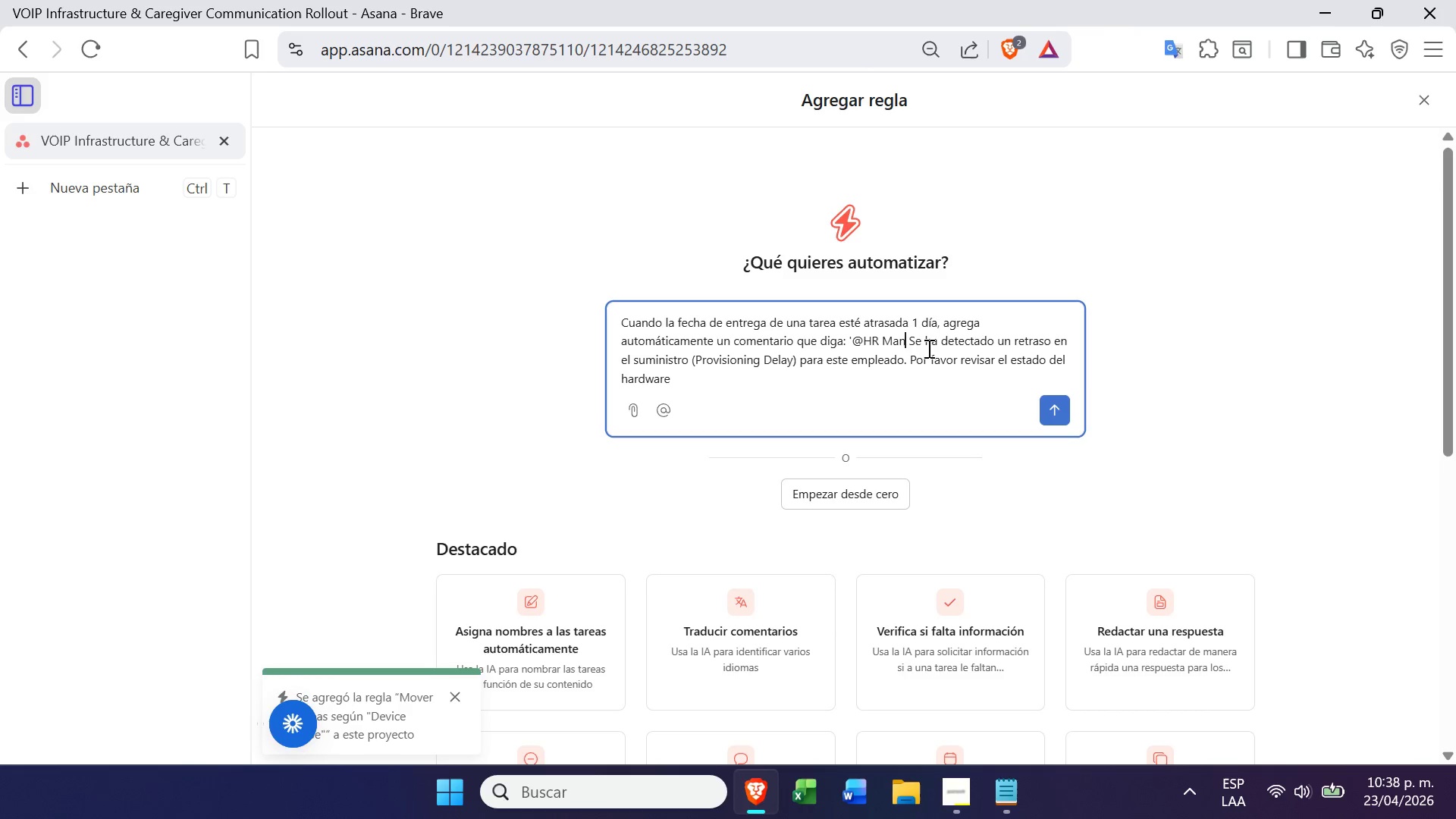 
key(Backspace)
 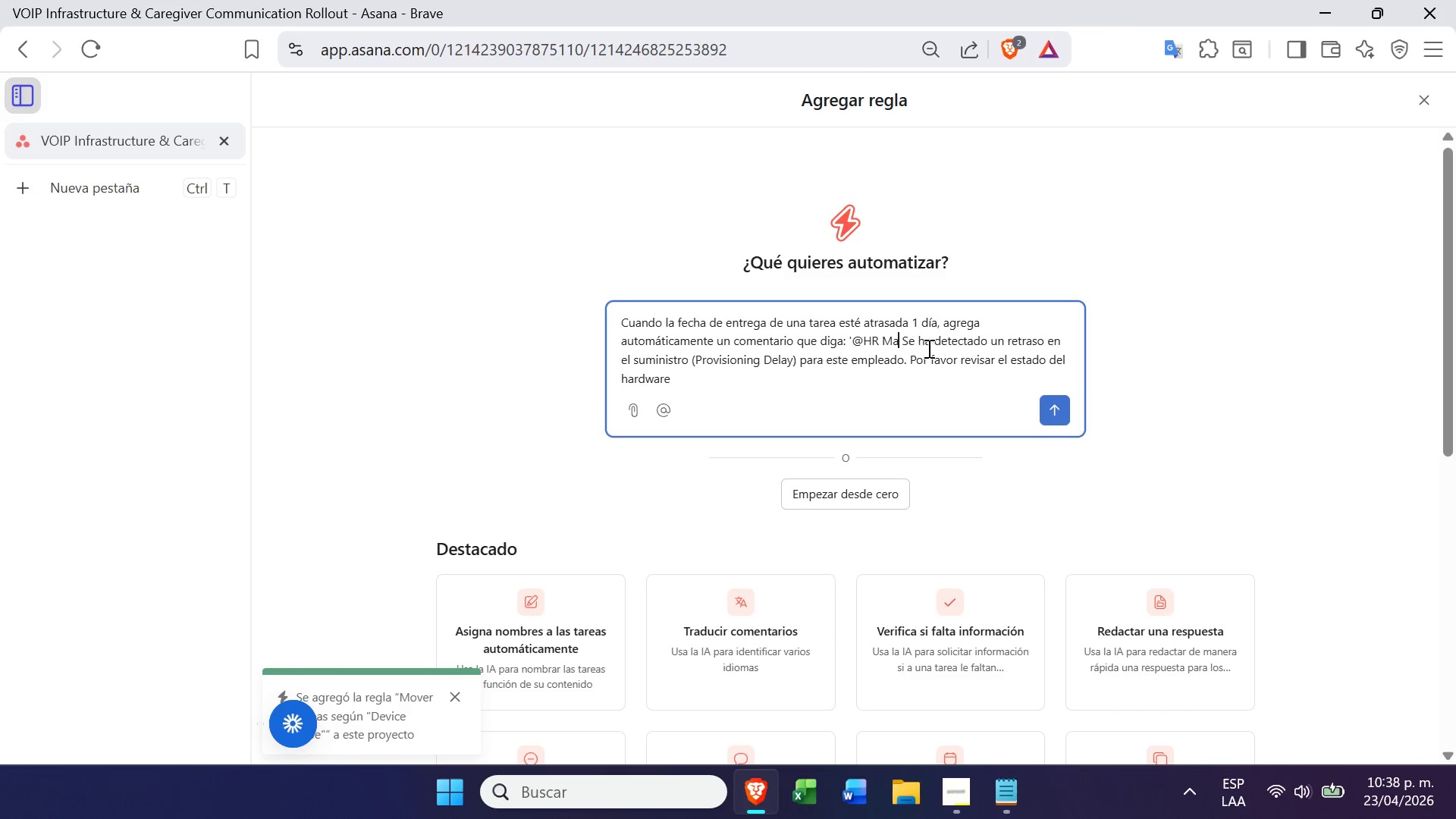 
key(Backspace)
 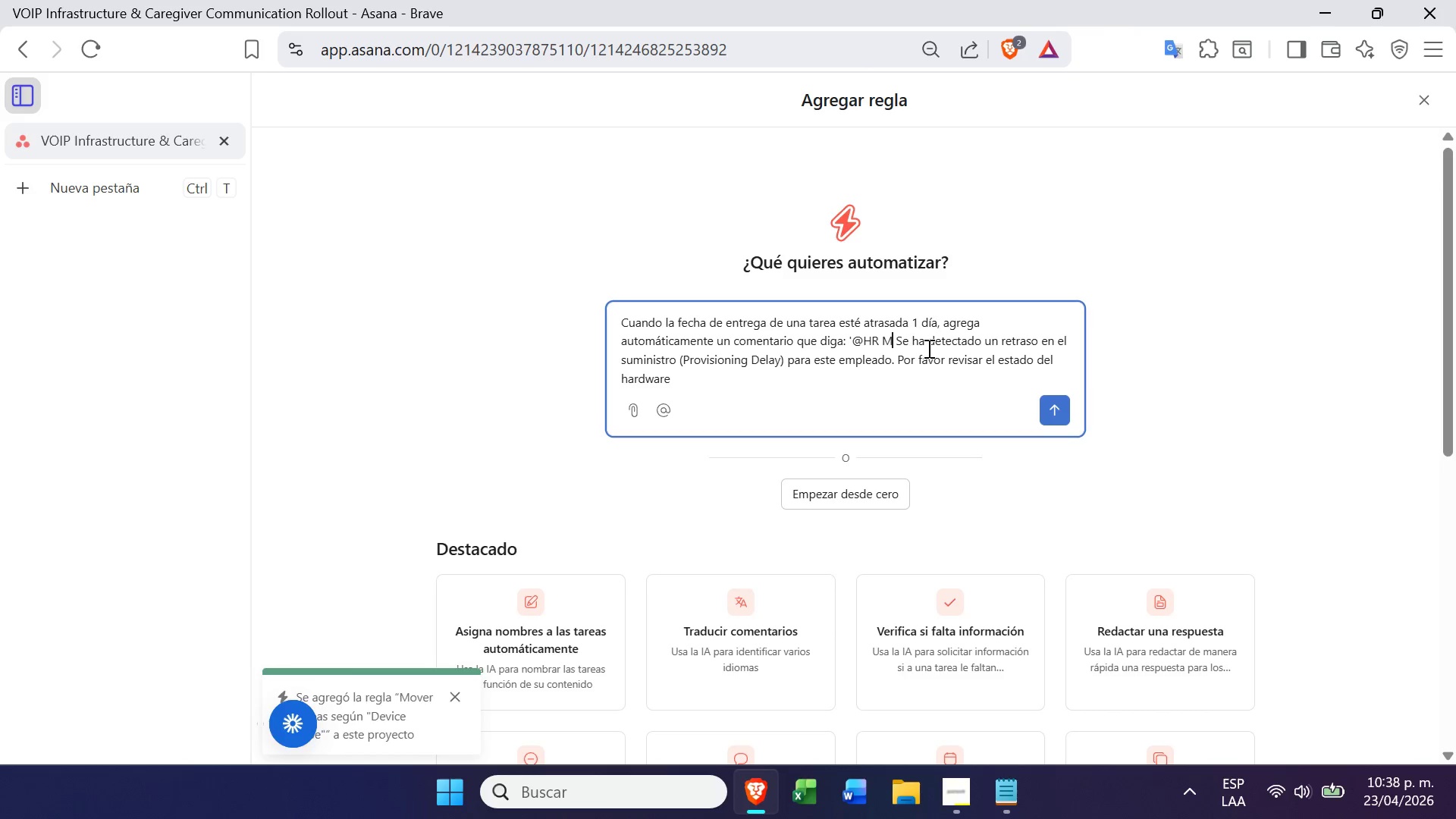 
key(Backspace)
 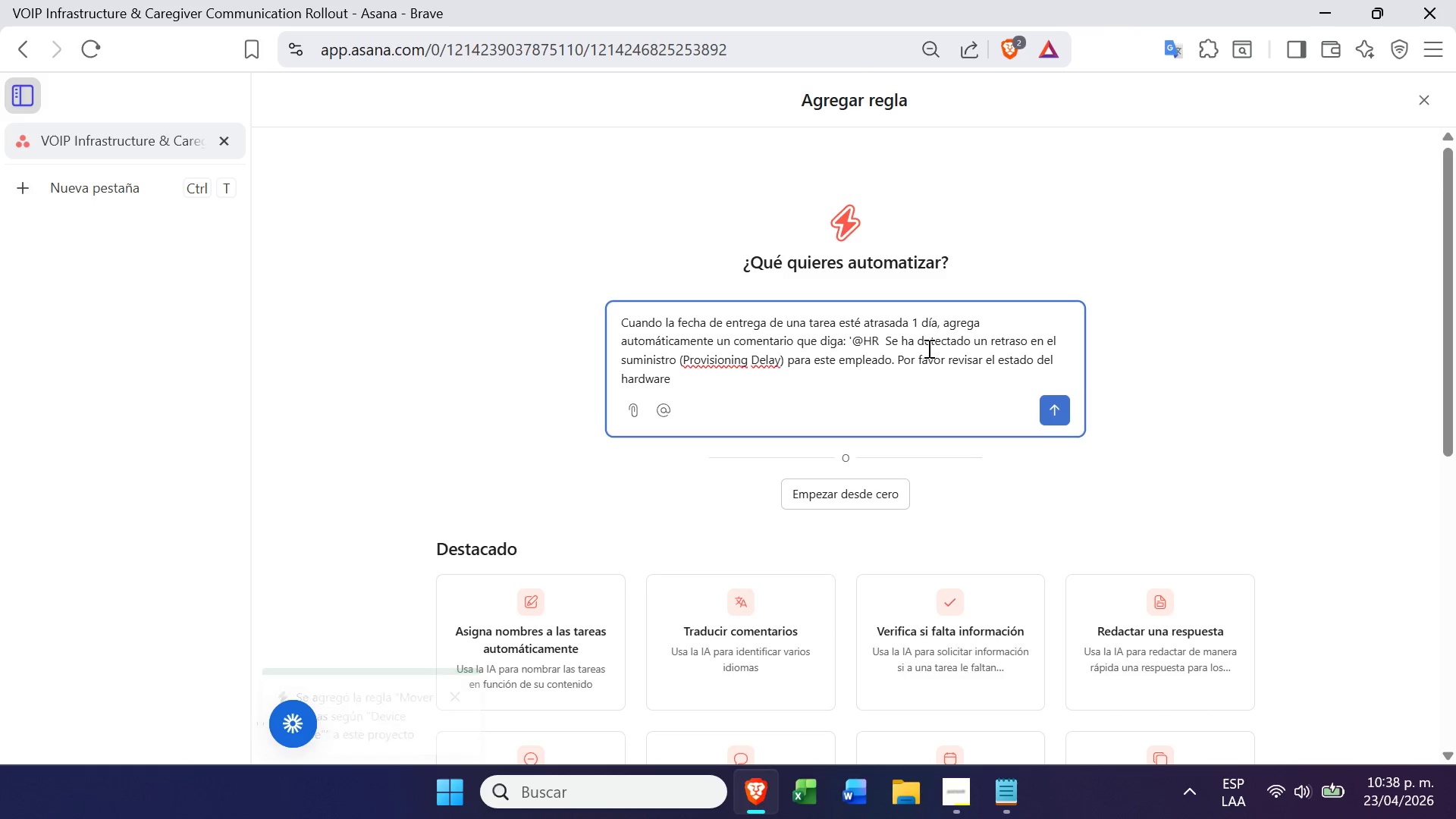 
key(Backspace)
 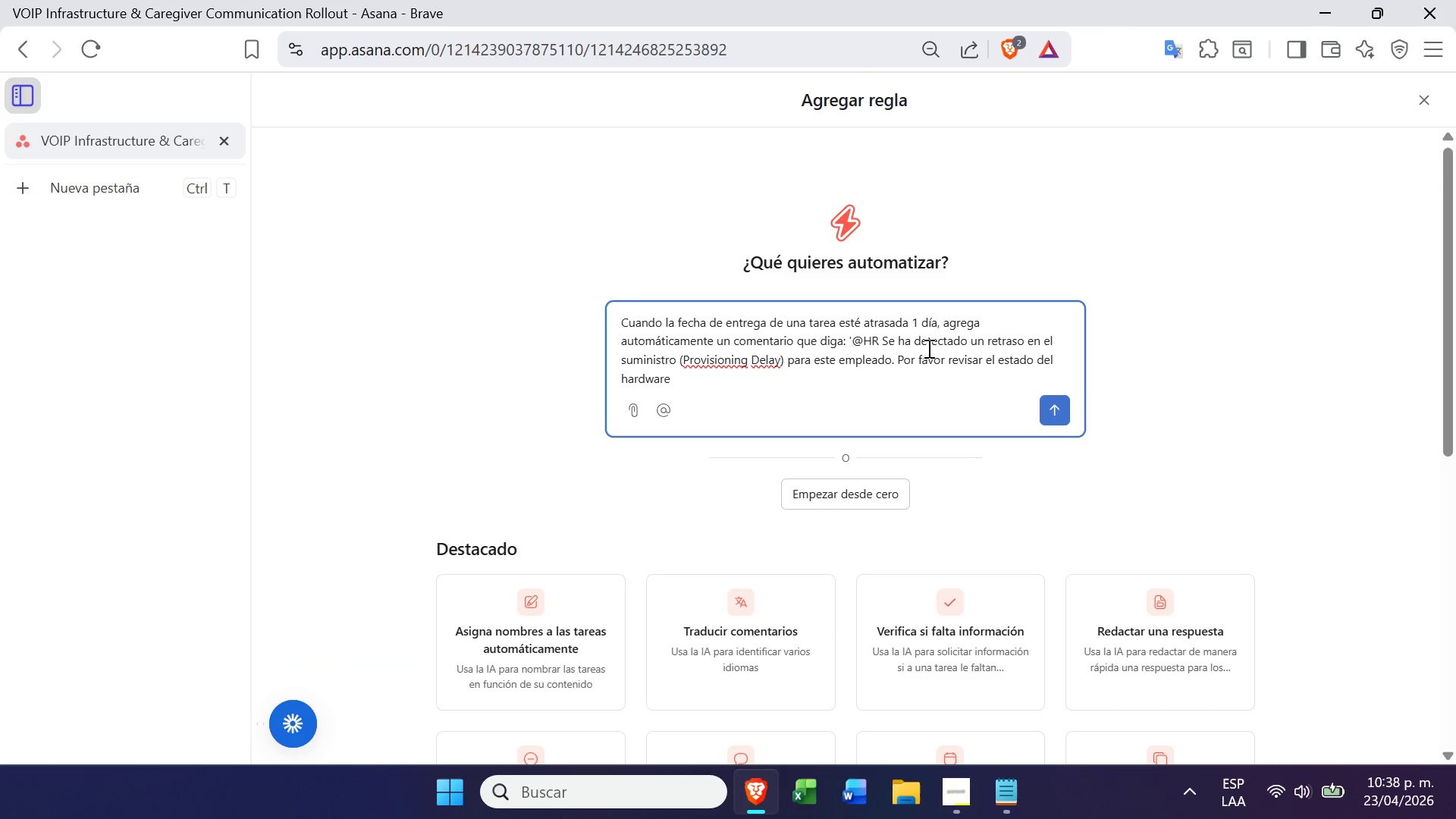 
key(Backspace)
 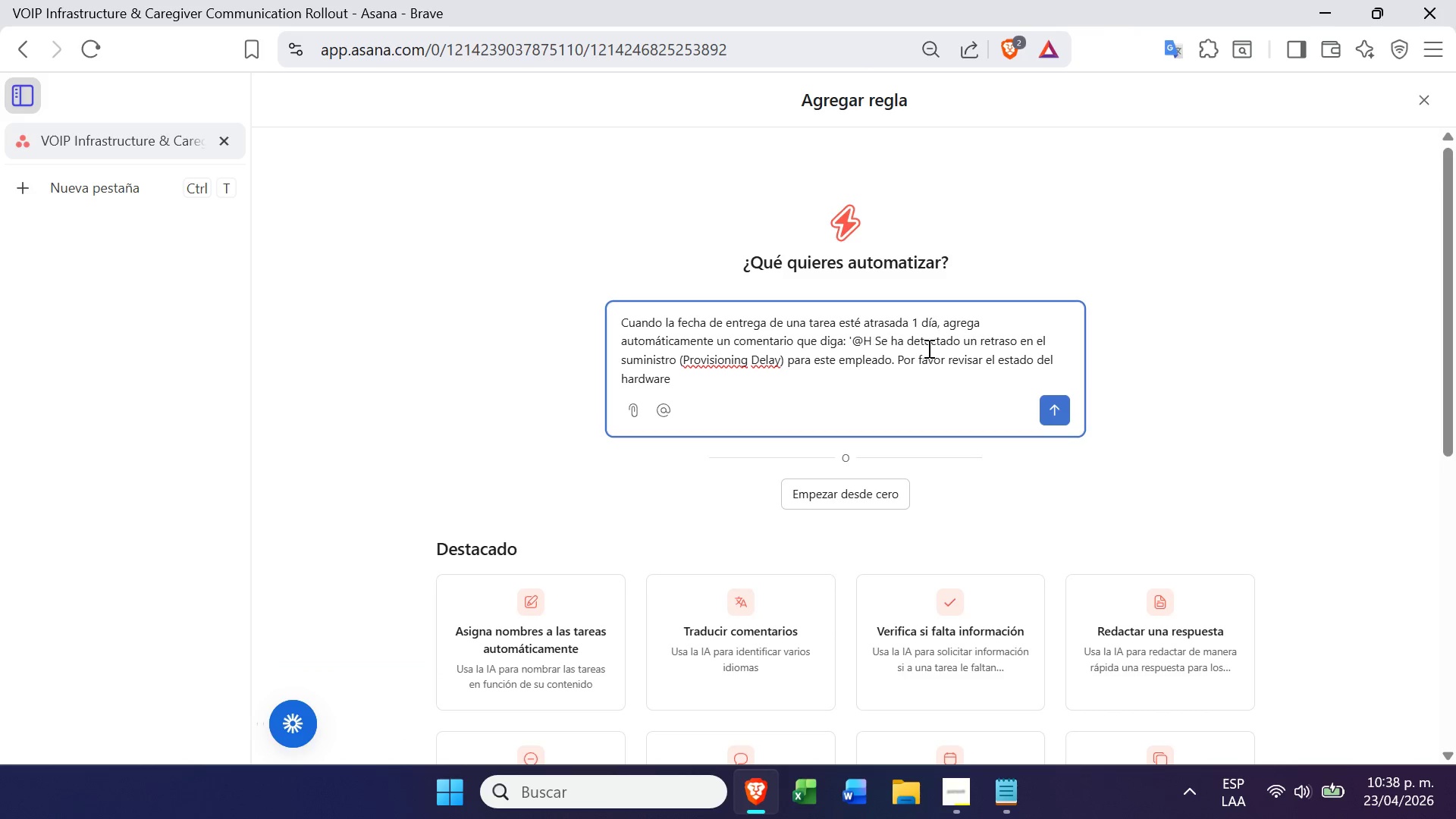 
key(Backspace)
 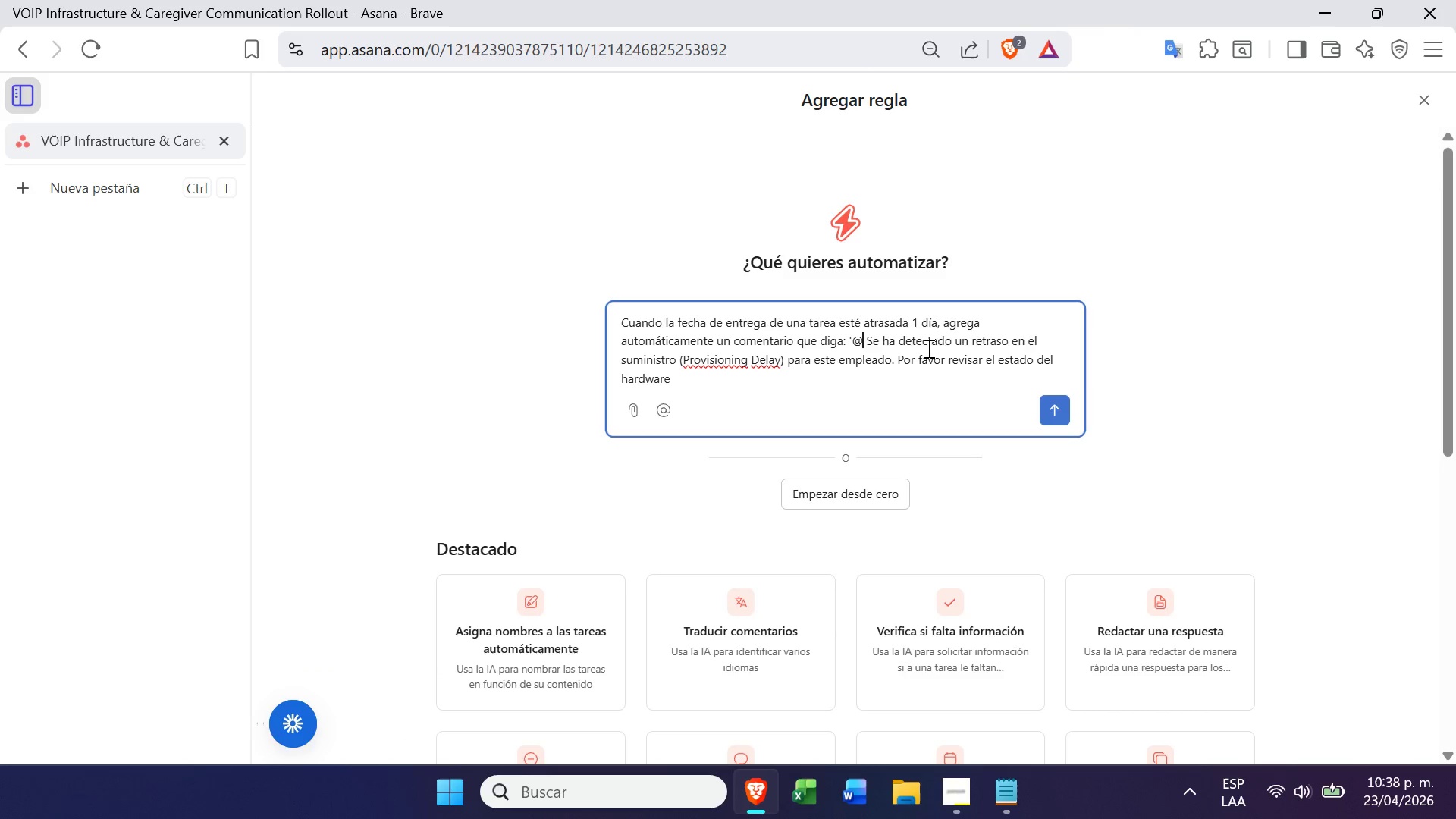 
key(Backspace)
 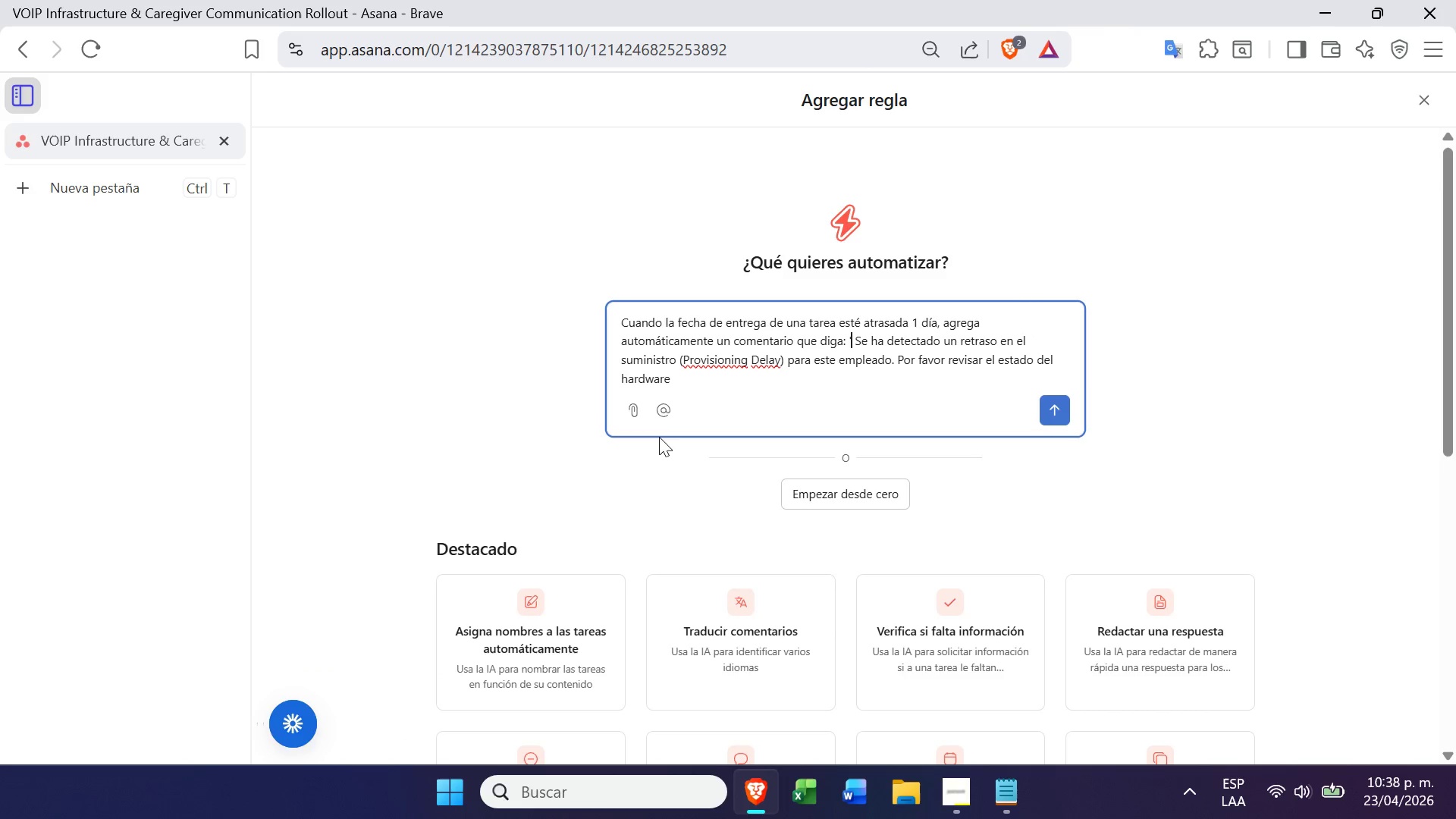 
left_click([667, 413])
 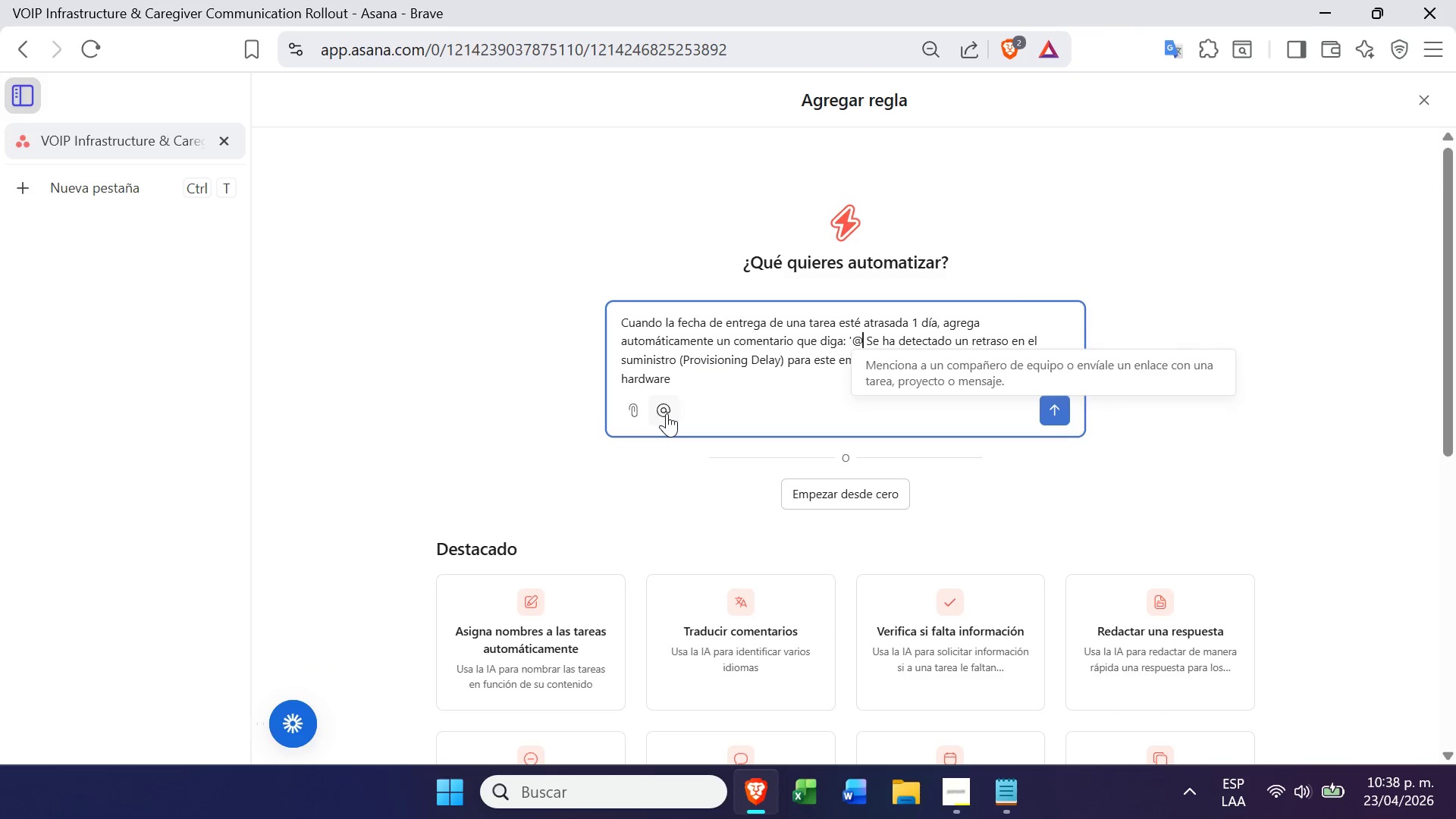 
type(mar)
 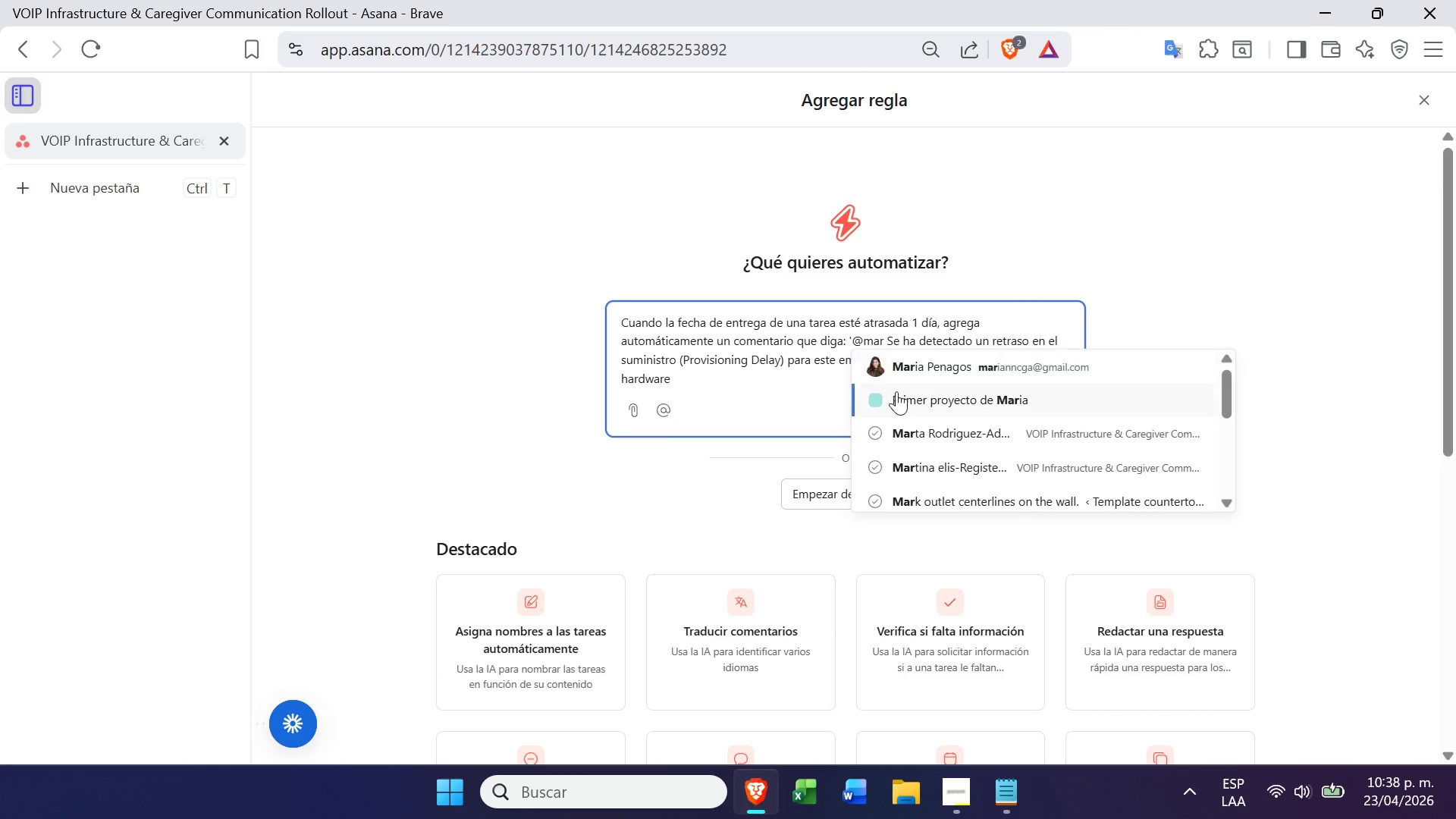 
left_click([924, 359])
 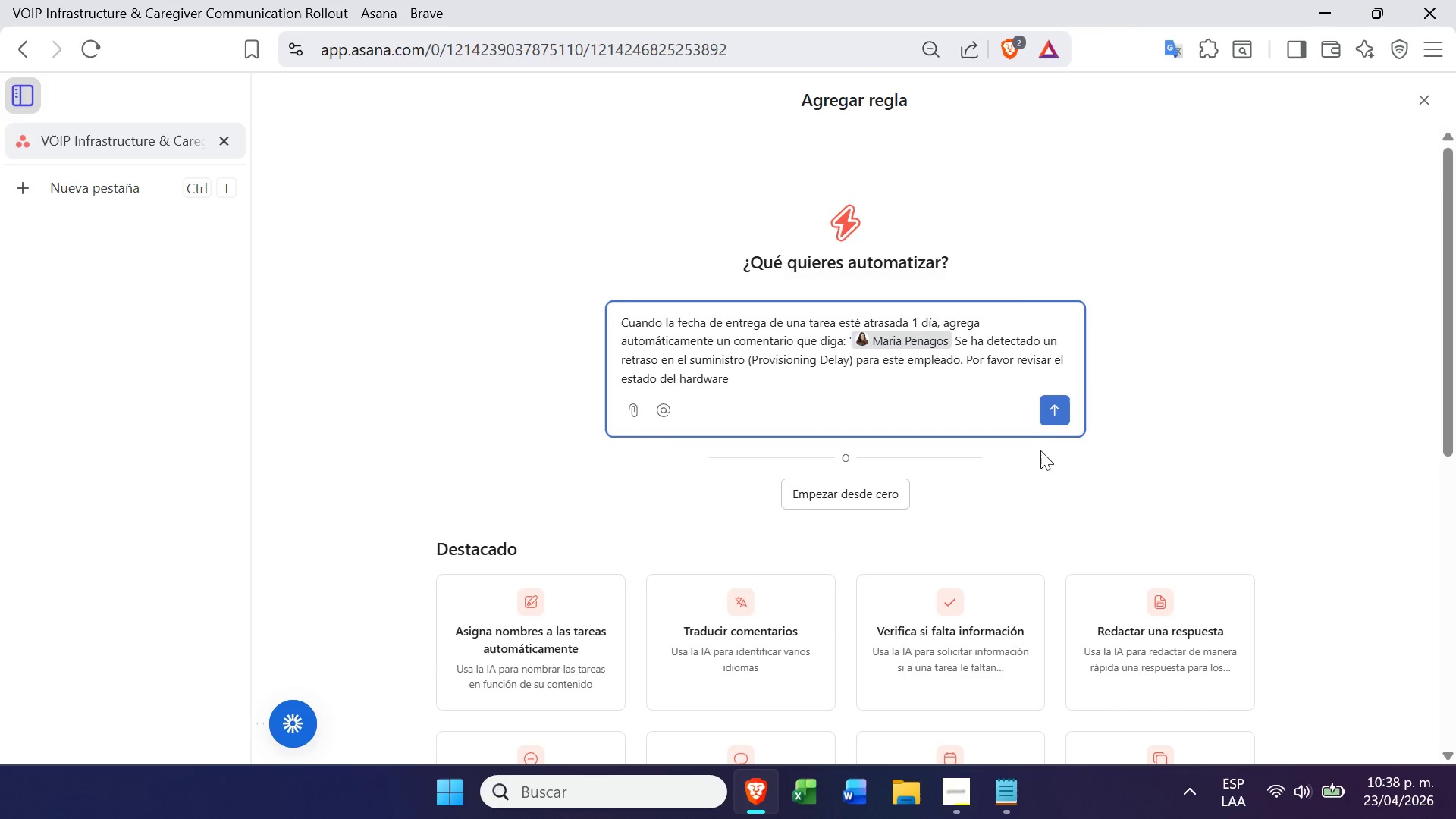 
left_click([1056, 419])
 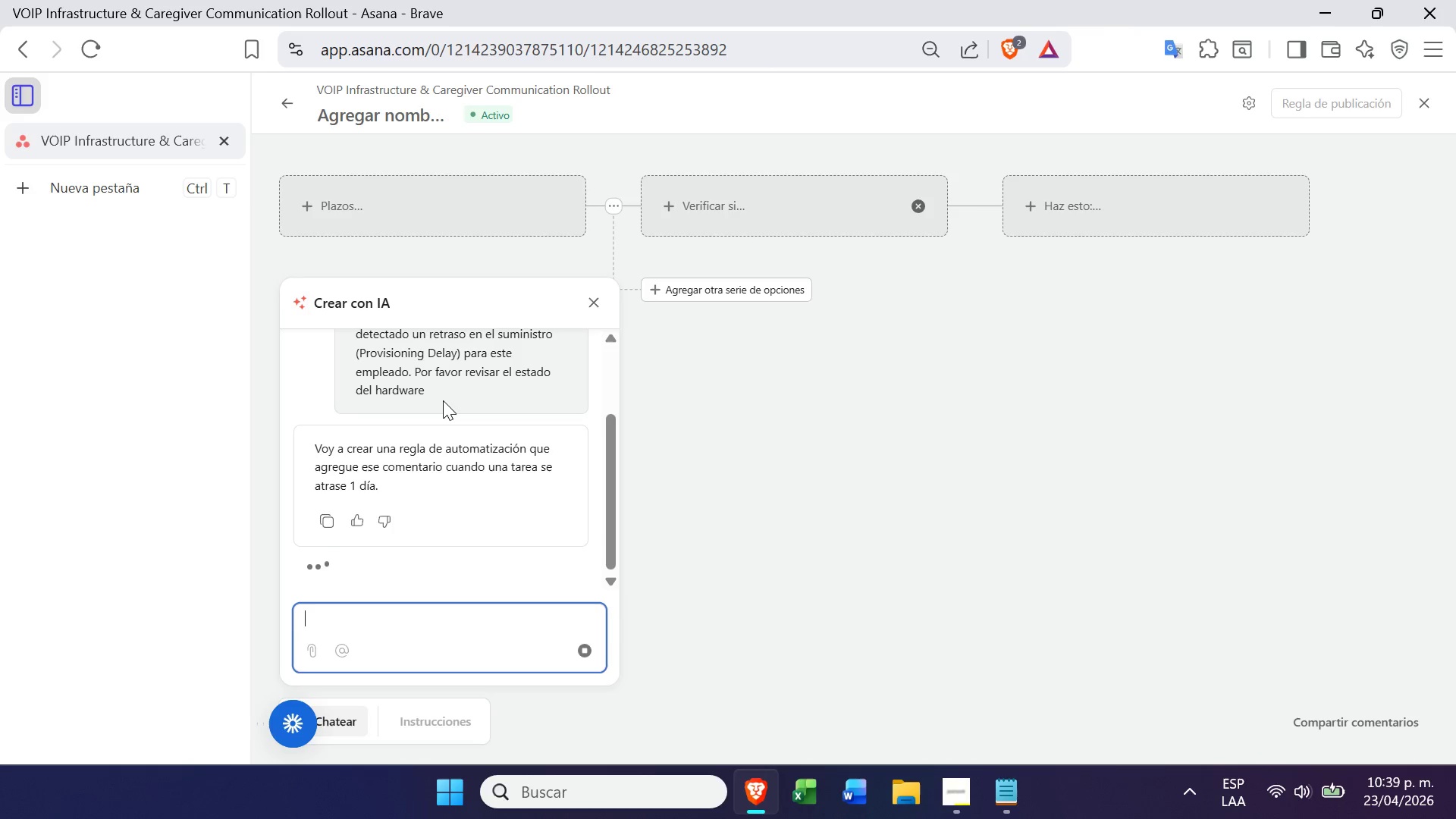 
wait(30.38)
 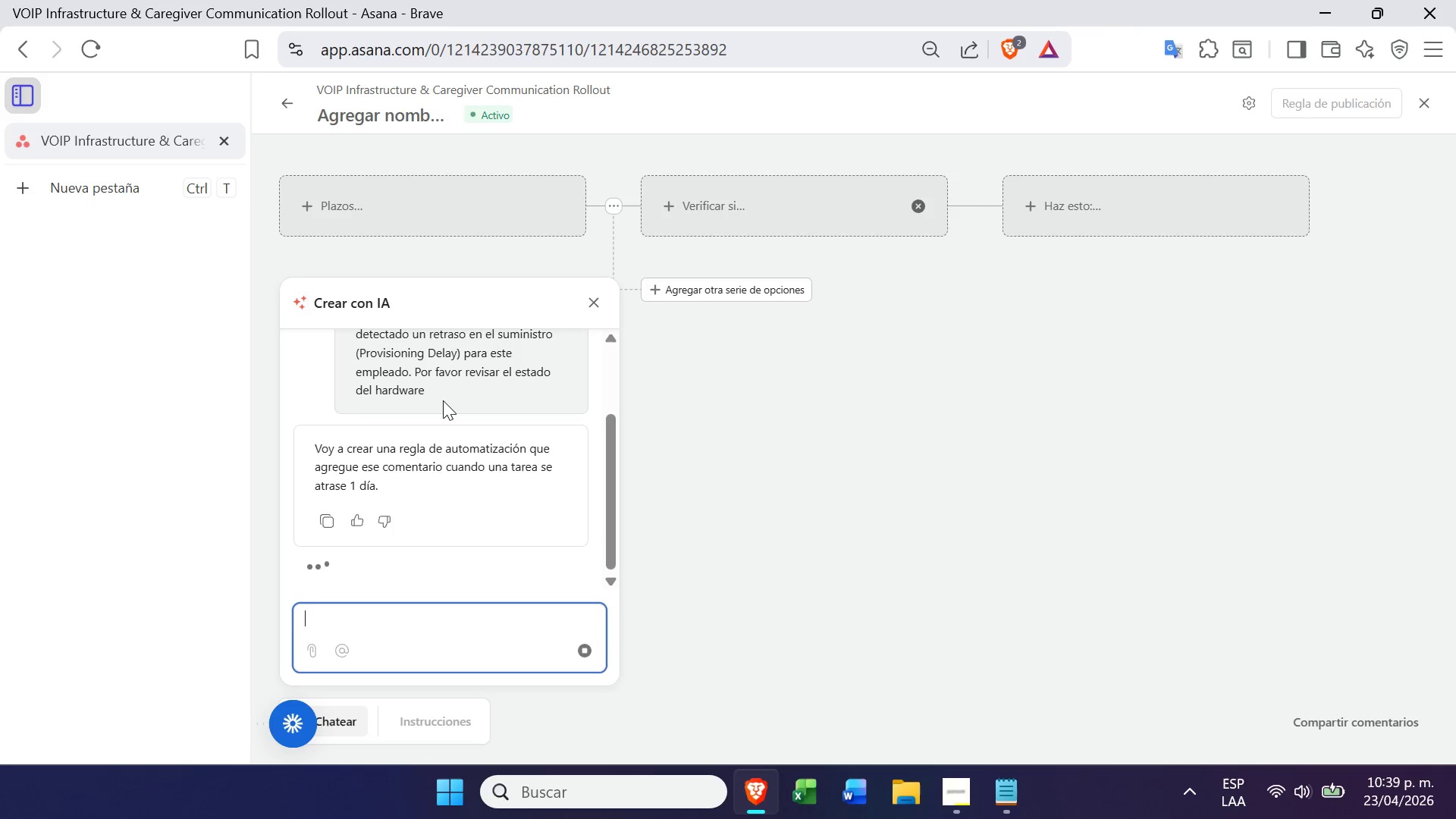 
left_click([927, 444])
 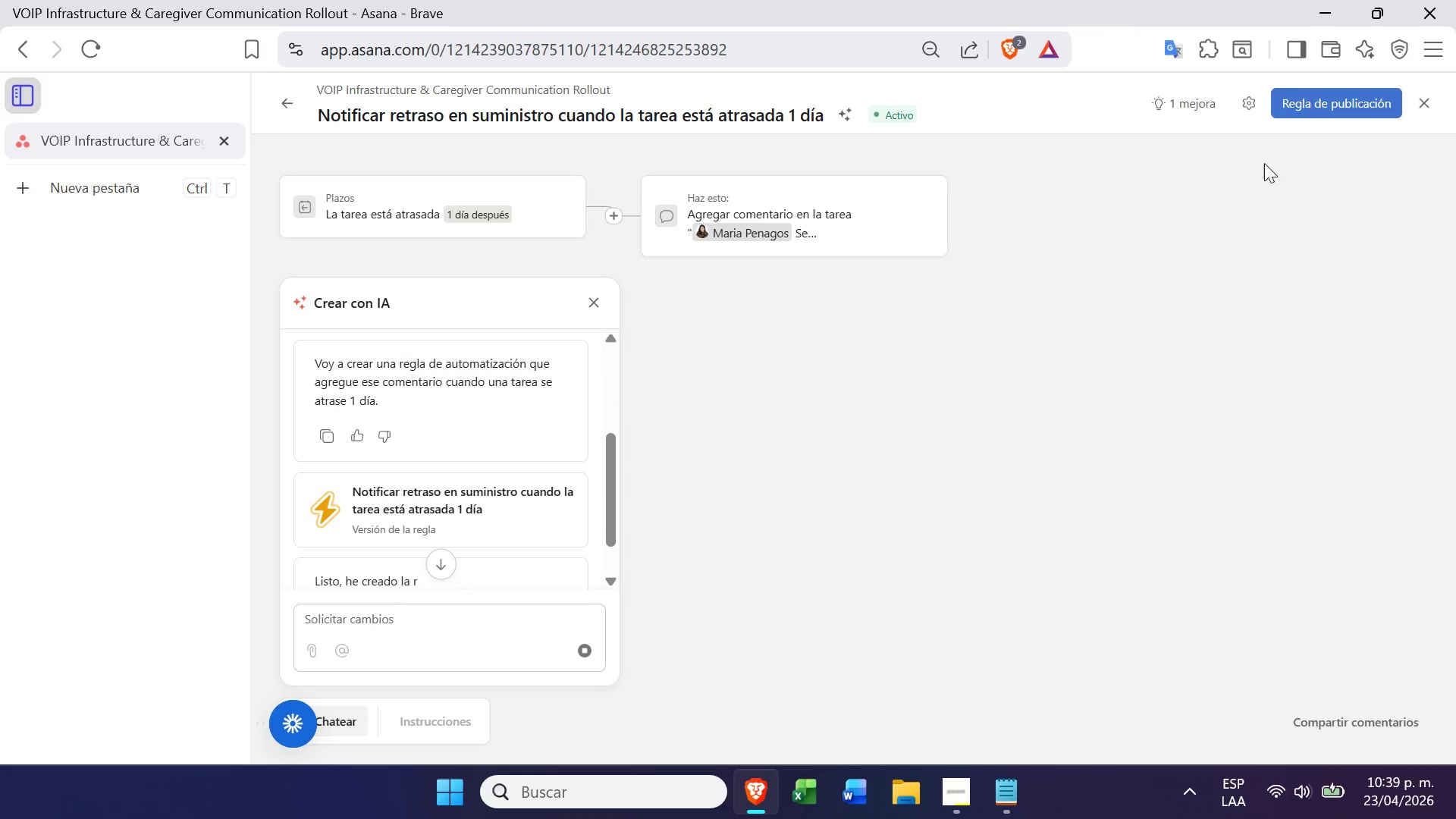 
left_click([1323, 105])
 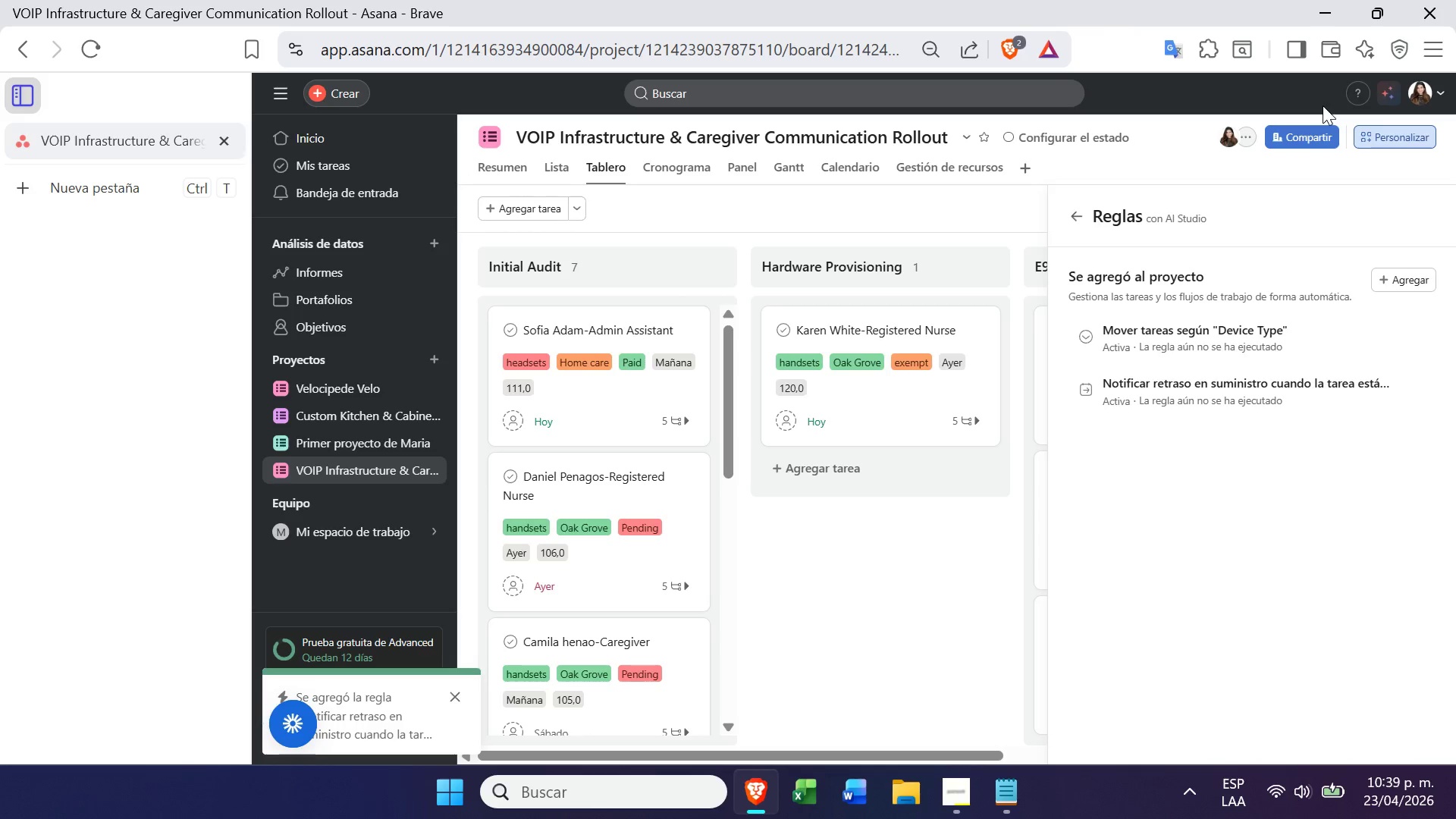 
wait(8.75)
 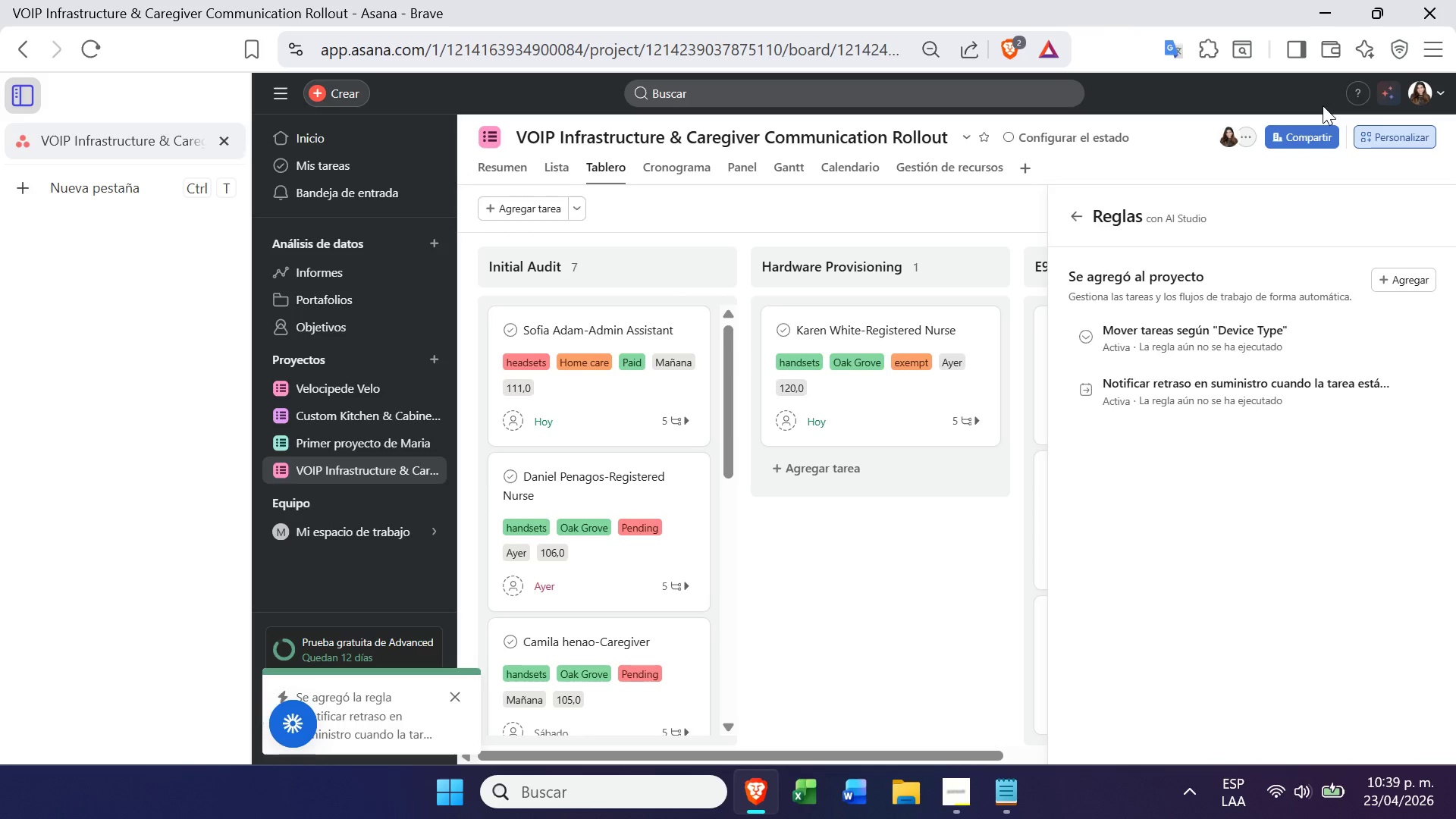 
right_click([855, 780])
 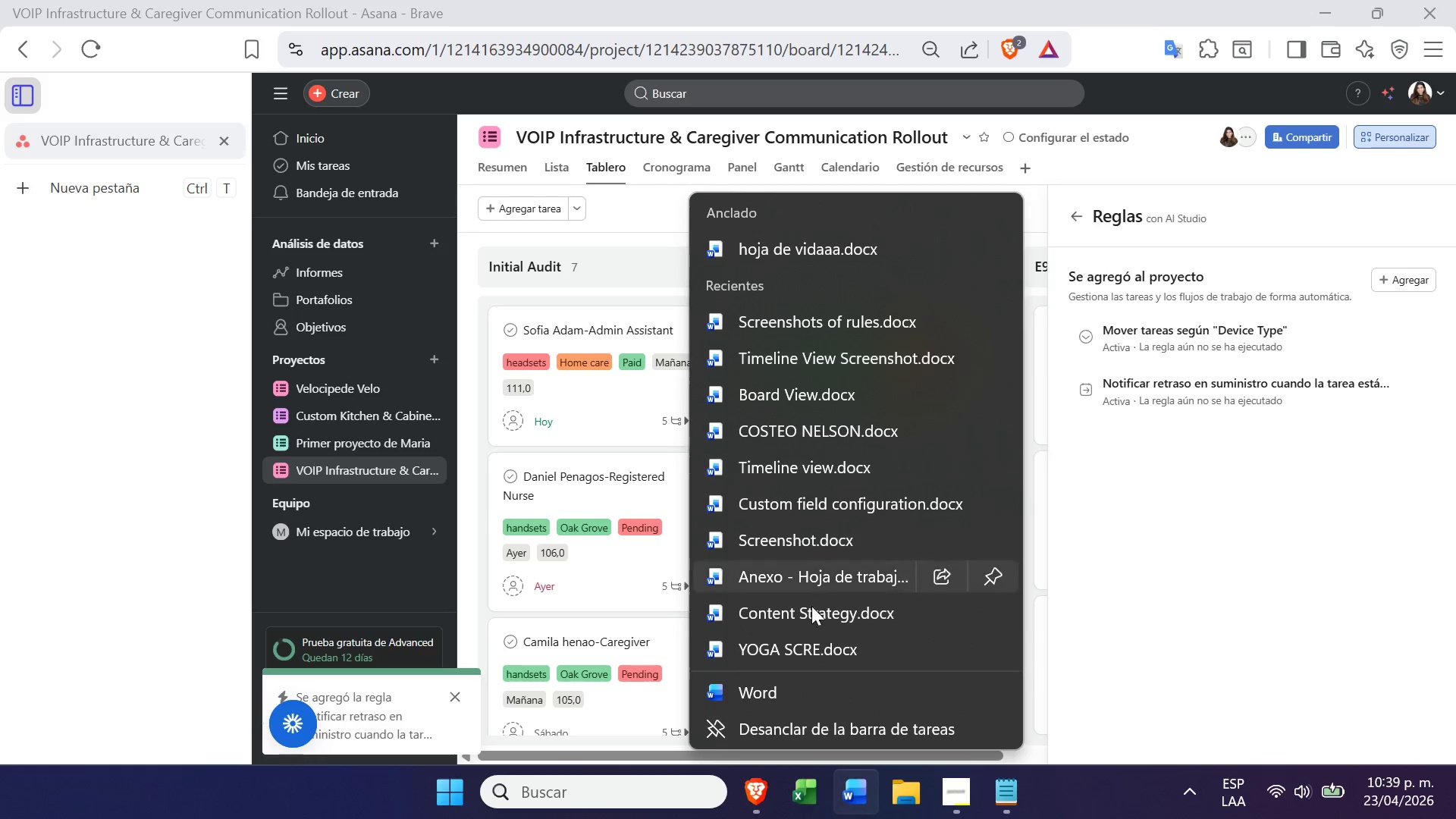 
left_click([747, 690])
 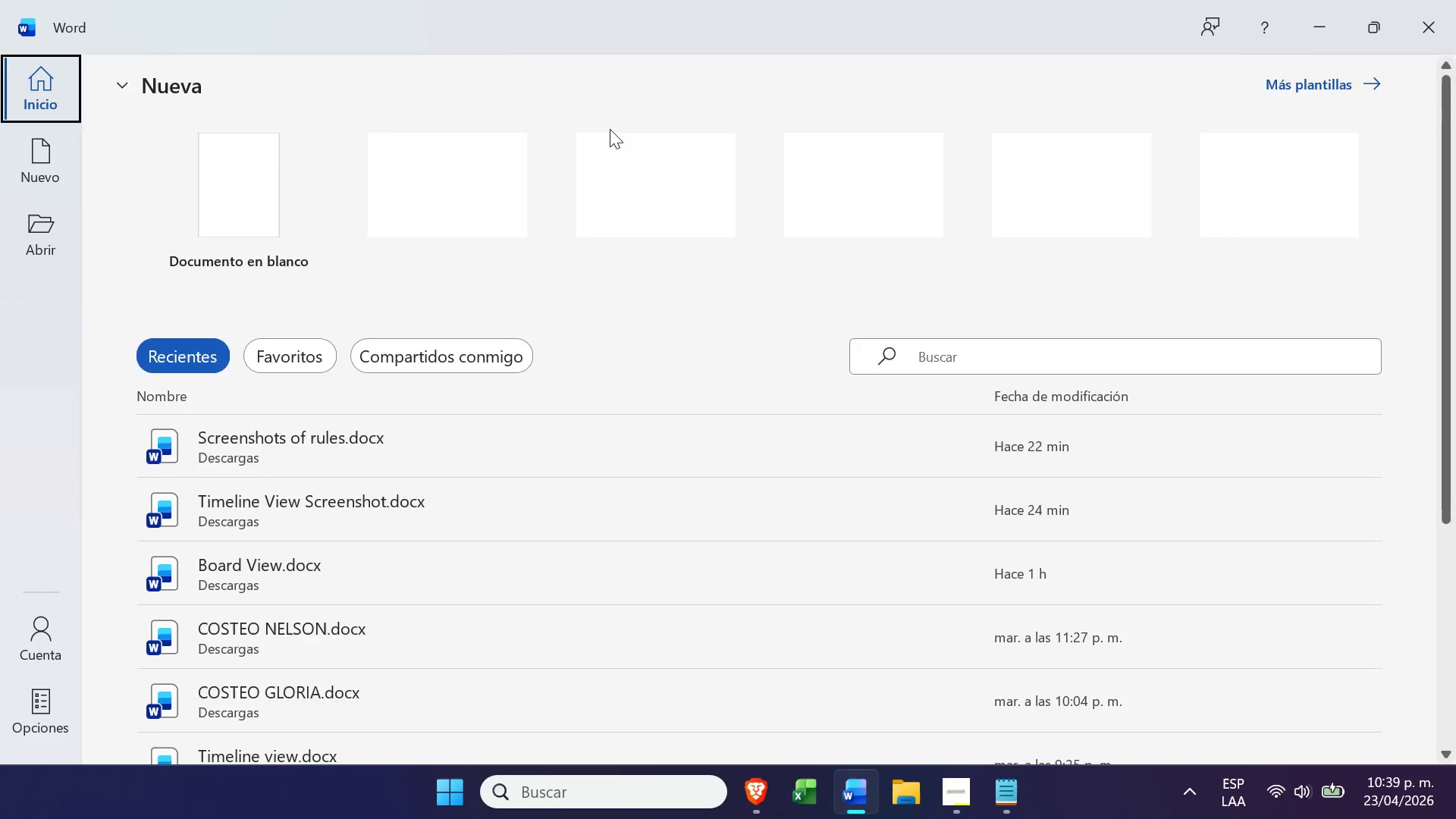 
left_click([281, 211])
 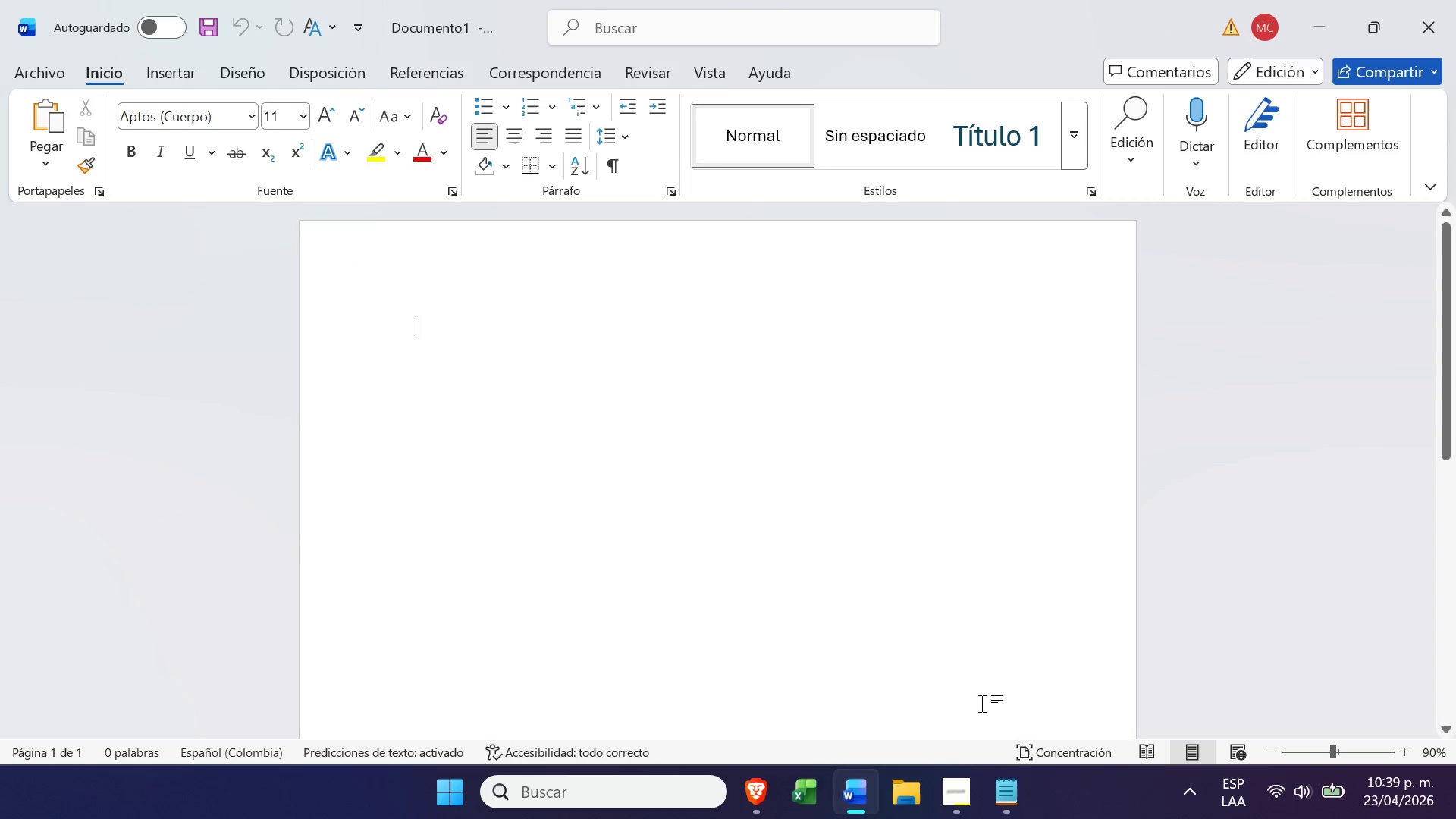 
left_click([1008, 806])
 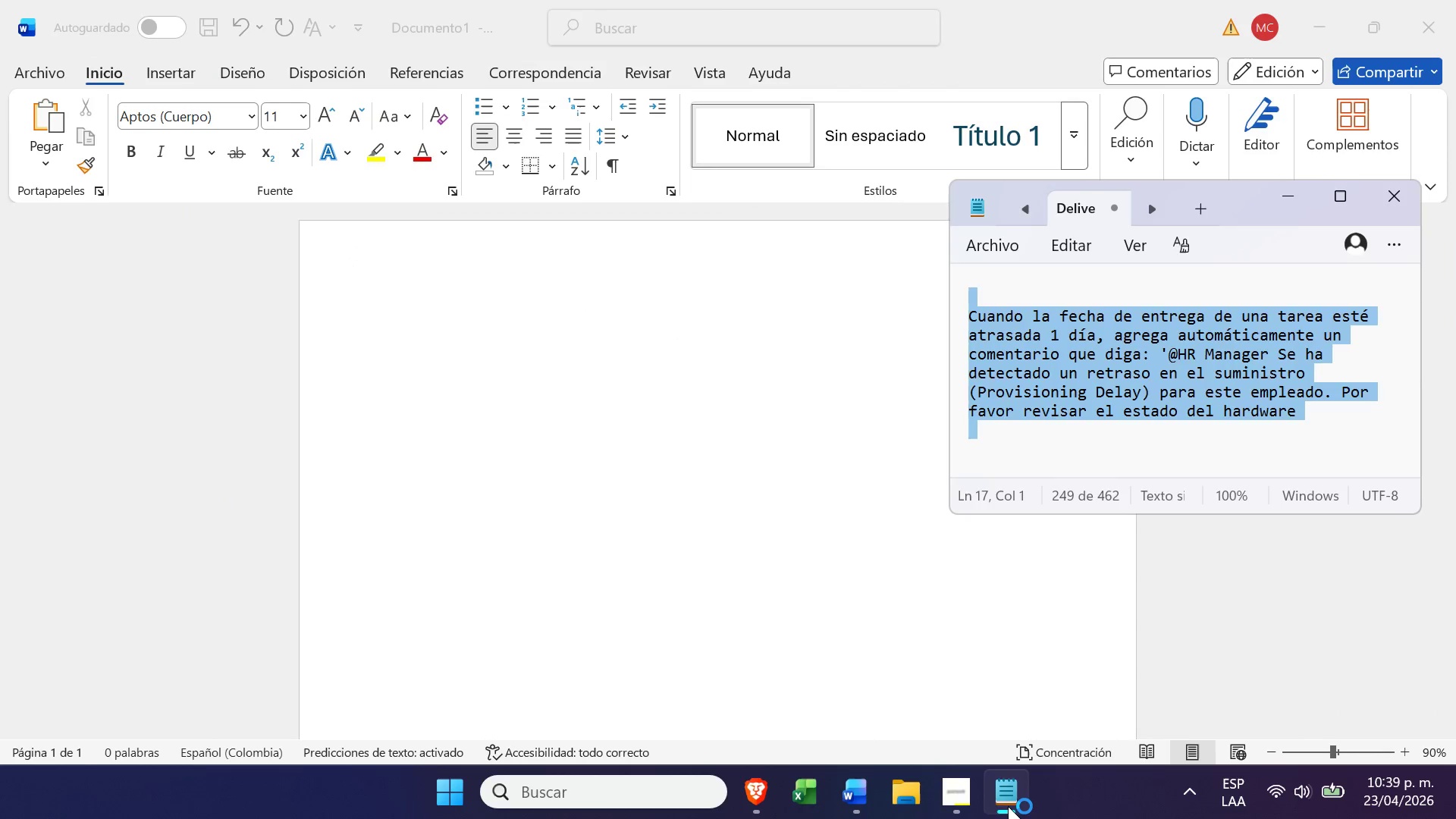 
left_click([1008, 806])